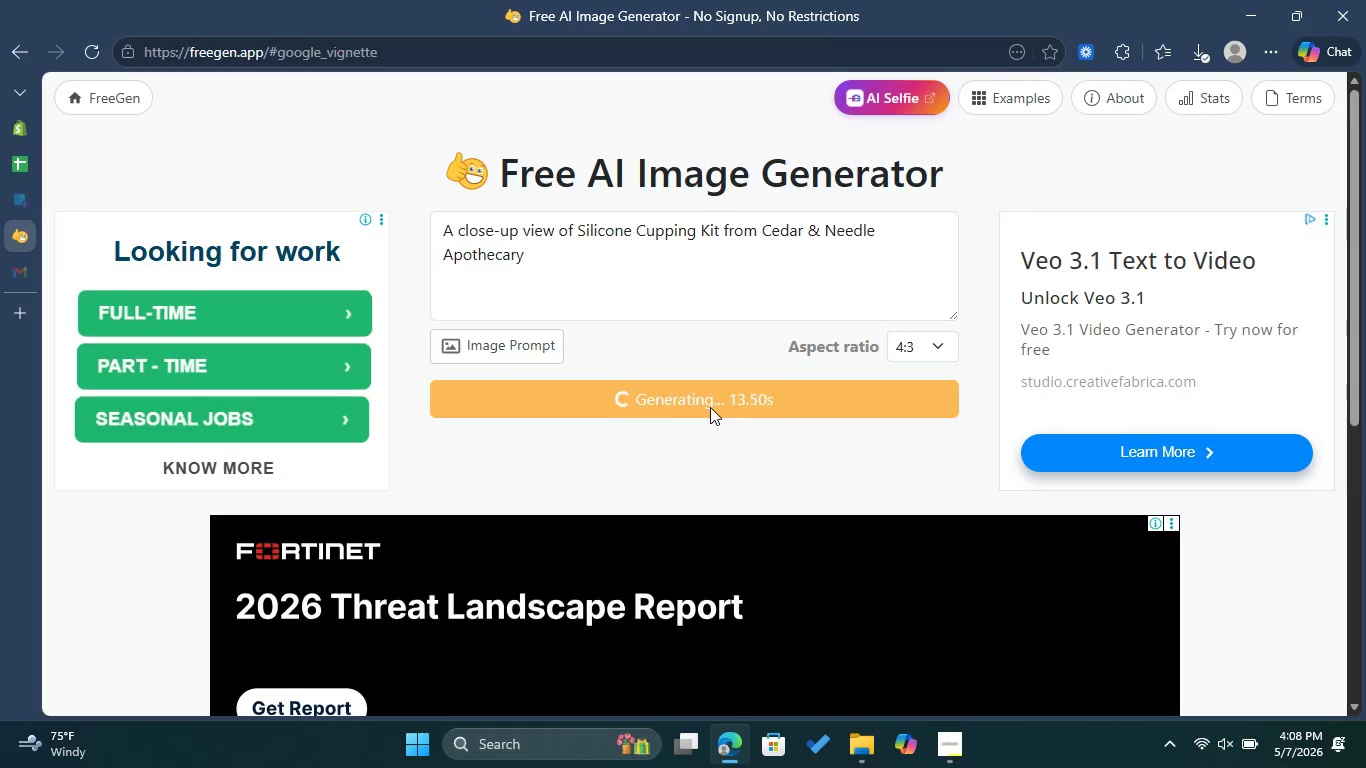 
scroll: coordinate [710, 407], scroll_direction: down, amount: 2.0
 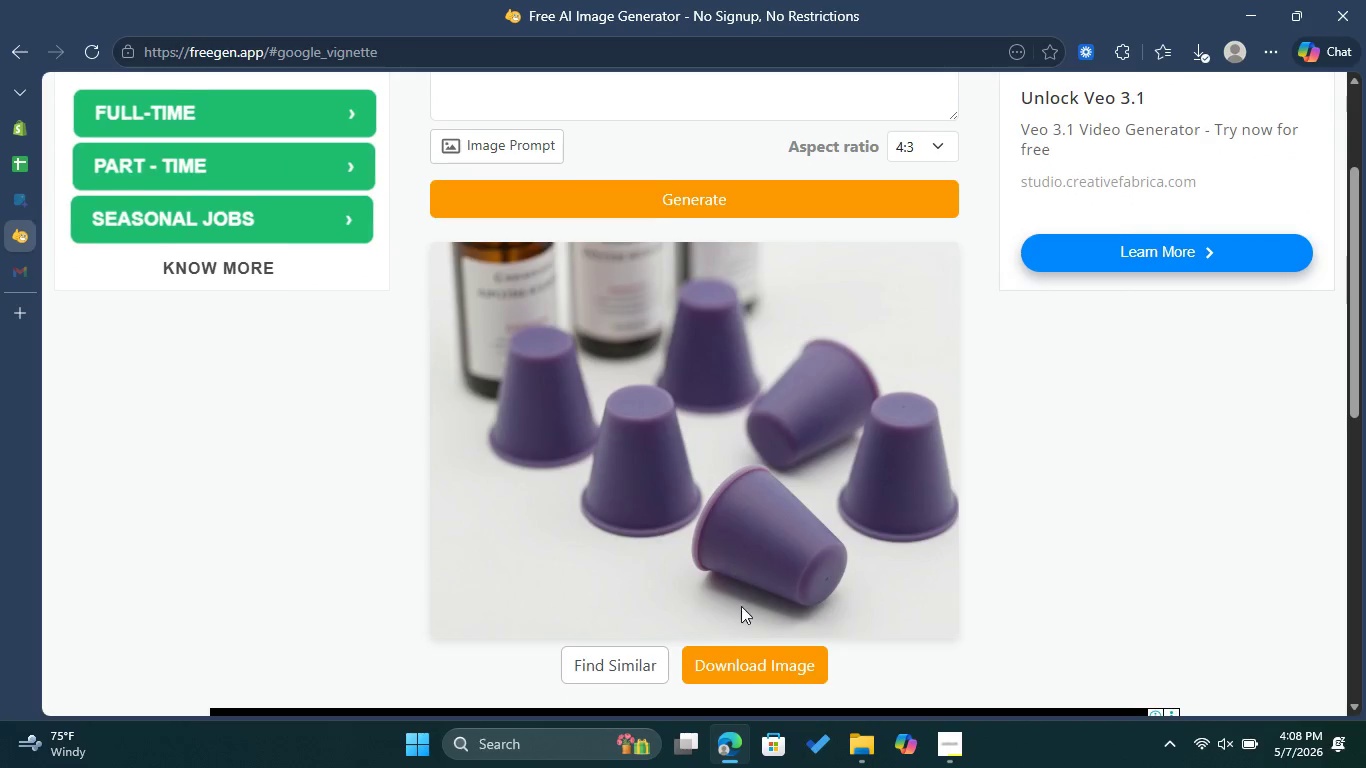 
scroll: coordinate [744, 608], scroll_direction: up, amount: 1.0
 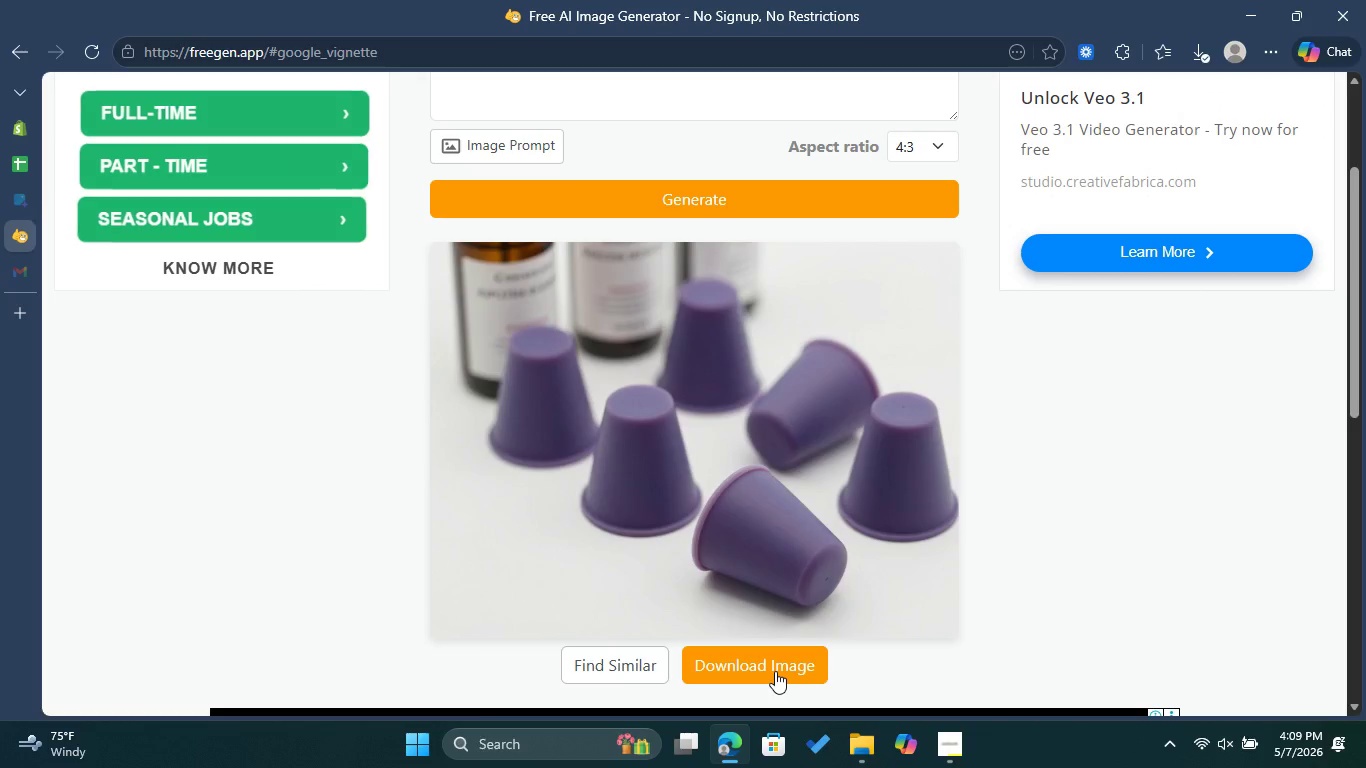 
left_click([776, 672])
 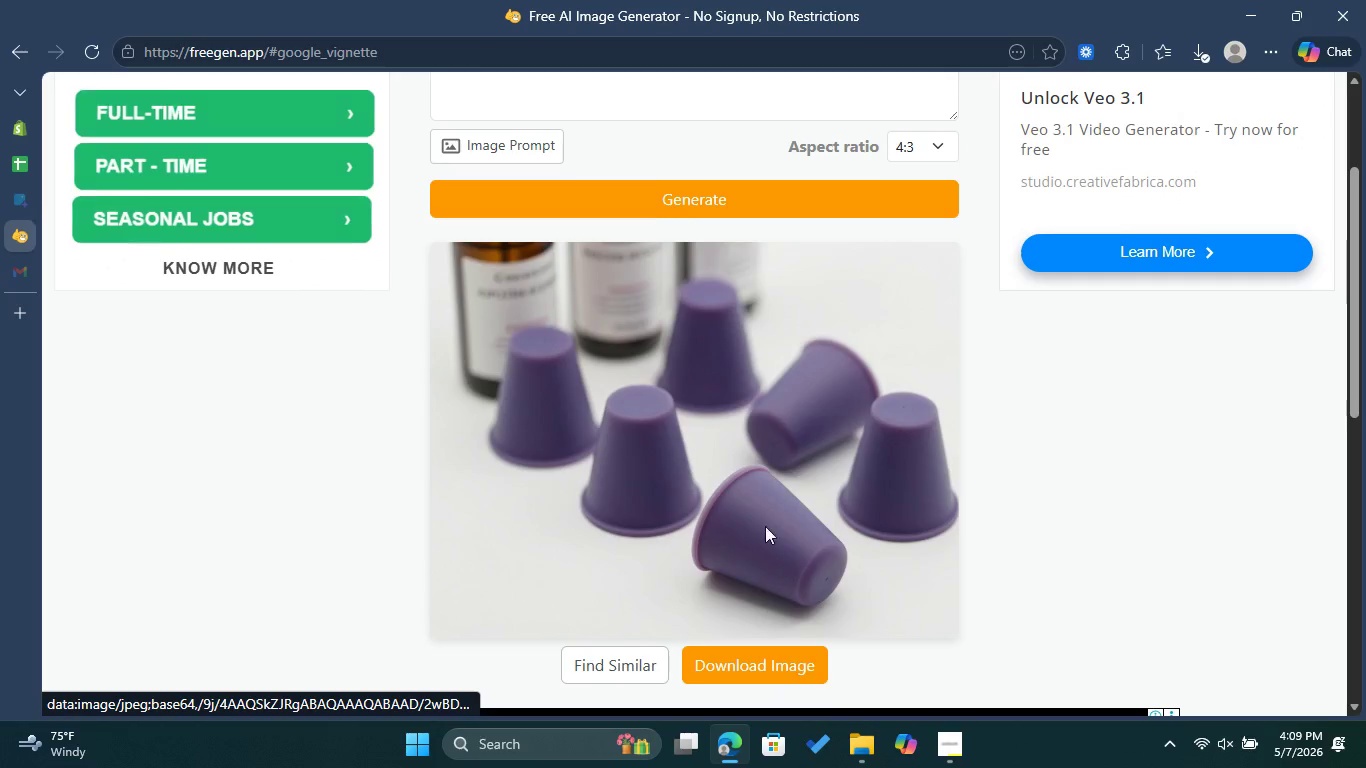 
scroll: coordinate [764, 524], scroll_direction: up, amount: 3.0
 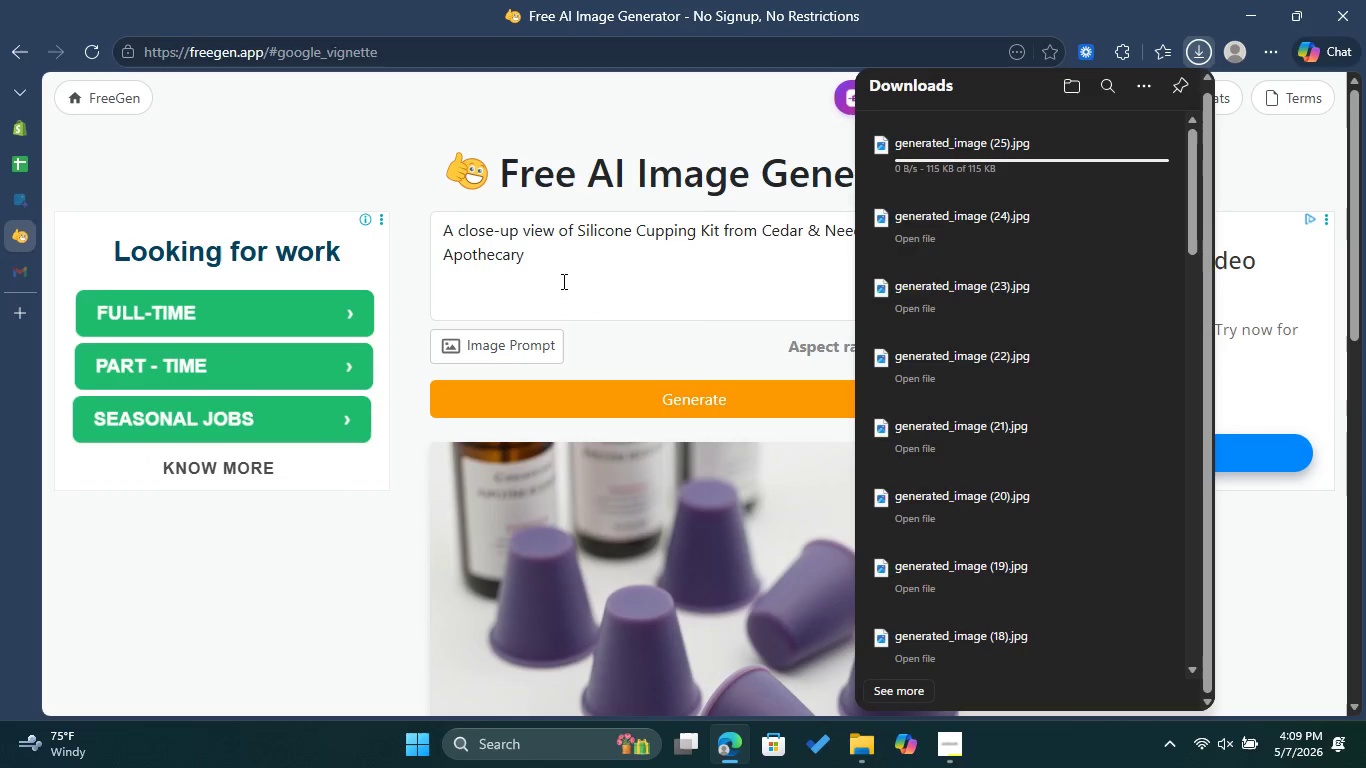 
left_click_drag(start_coordinate=[560, 251], to_coordinate=[434, 231])
 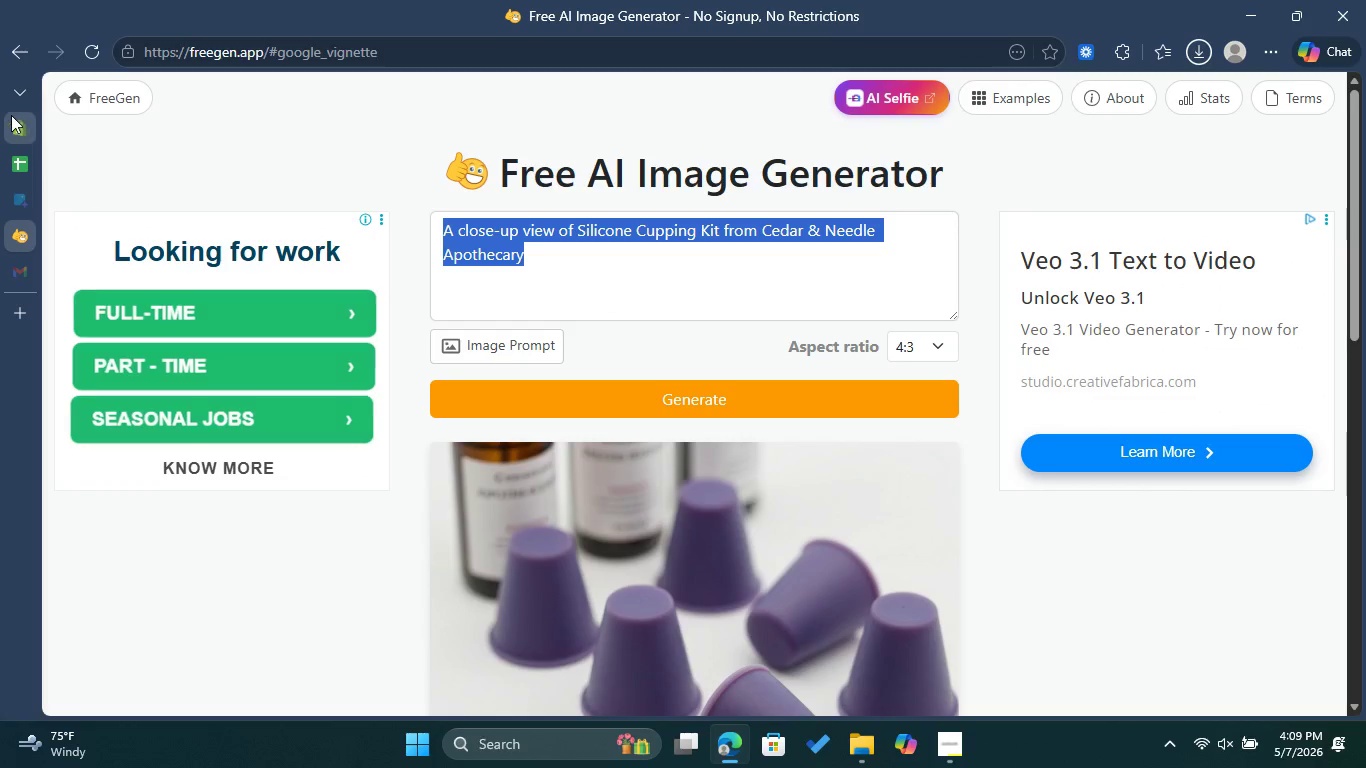 
left_click([10, 115])
 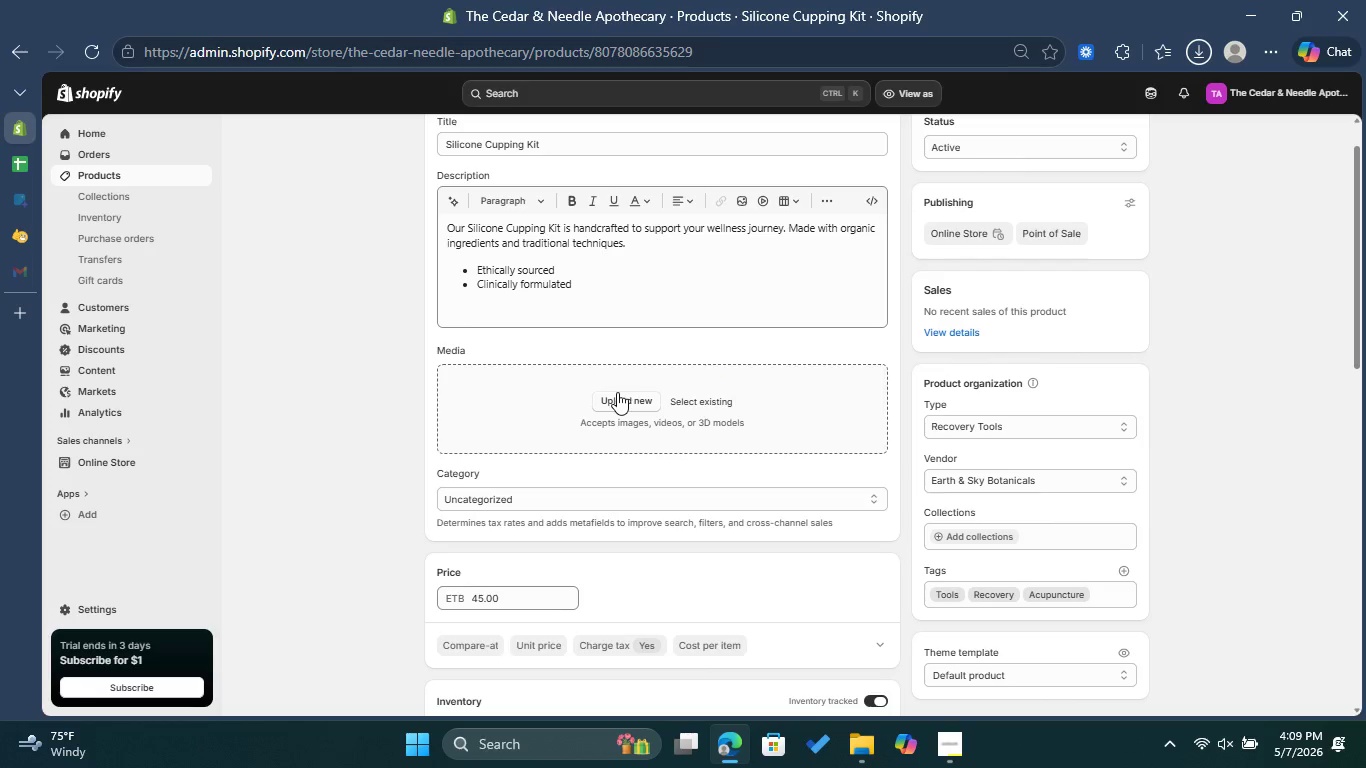 
left_click([616, 392])
 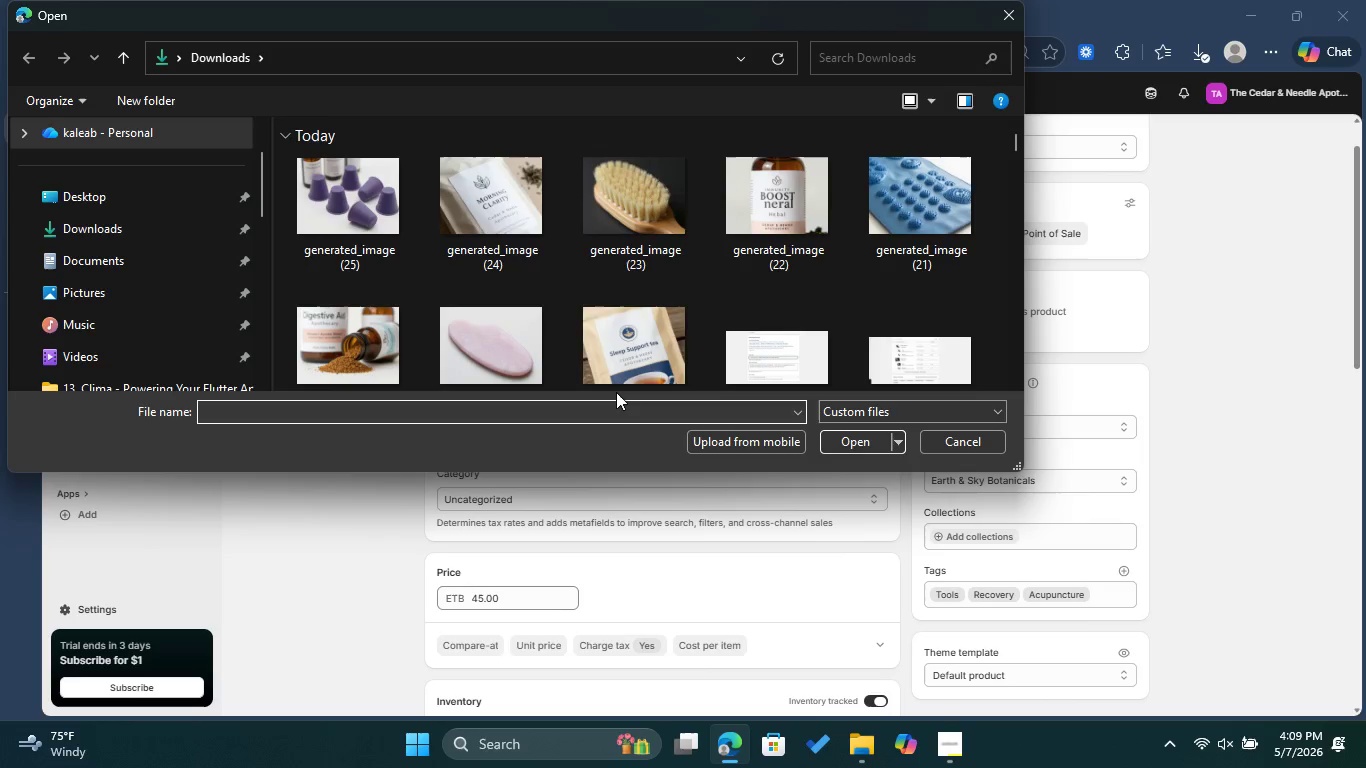 
left_click([326, 188])
 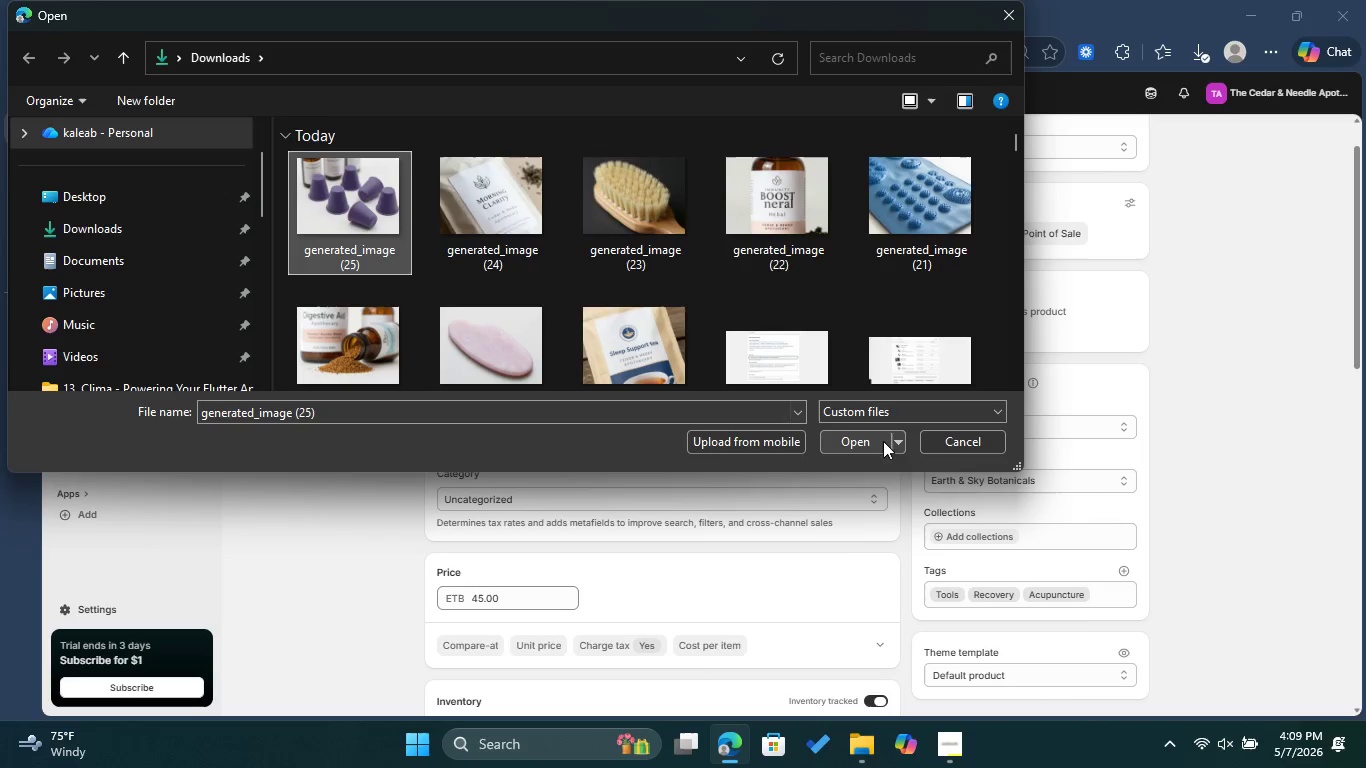 
left_click([870, 441])
 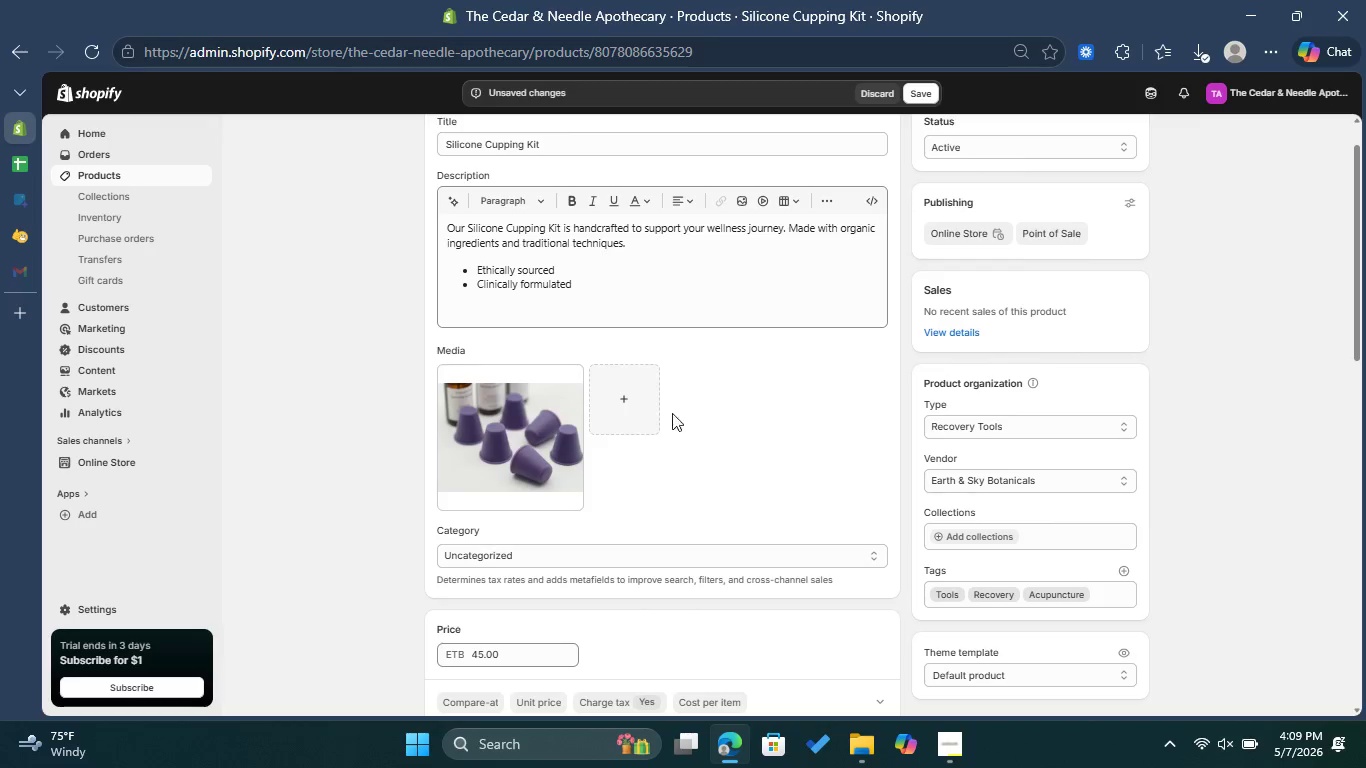 
wait(13.2)
 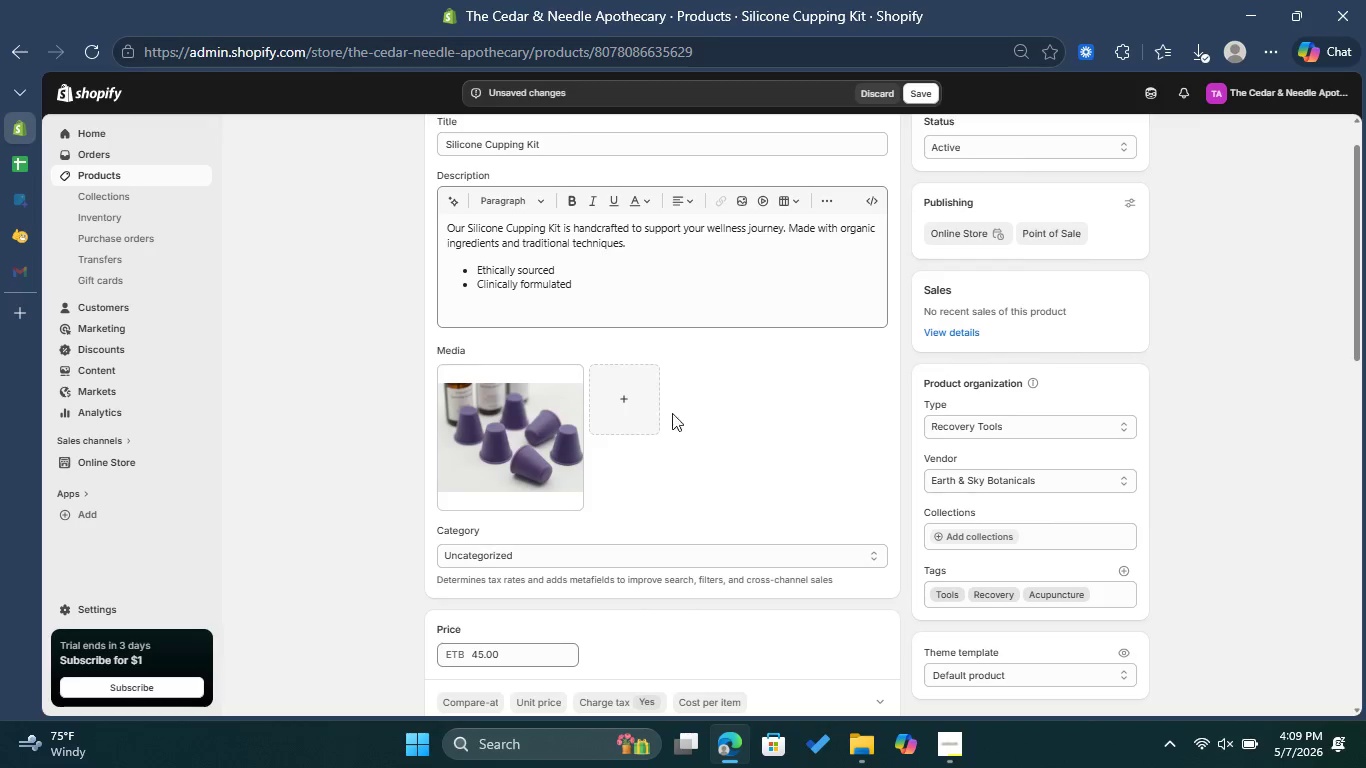 
left_click([1239, 266])
 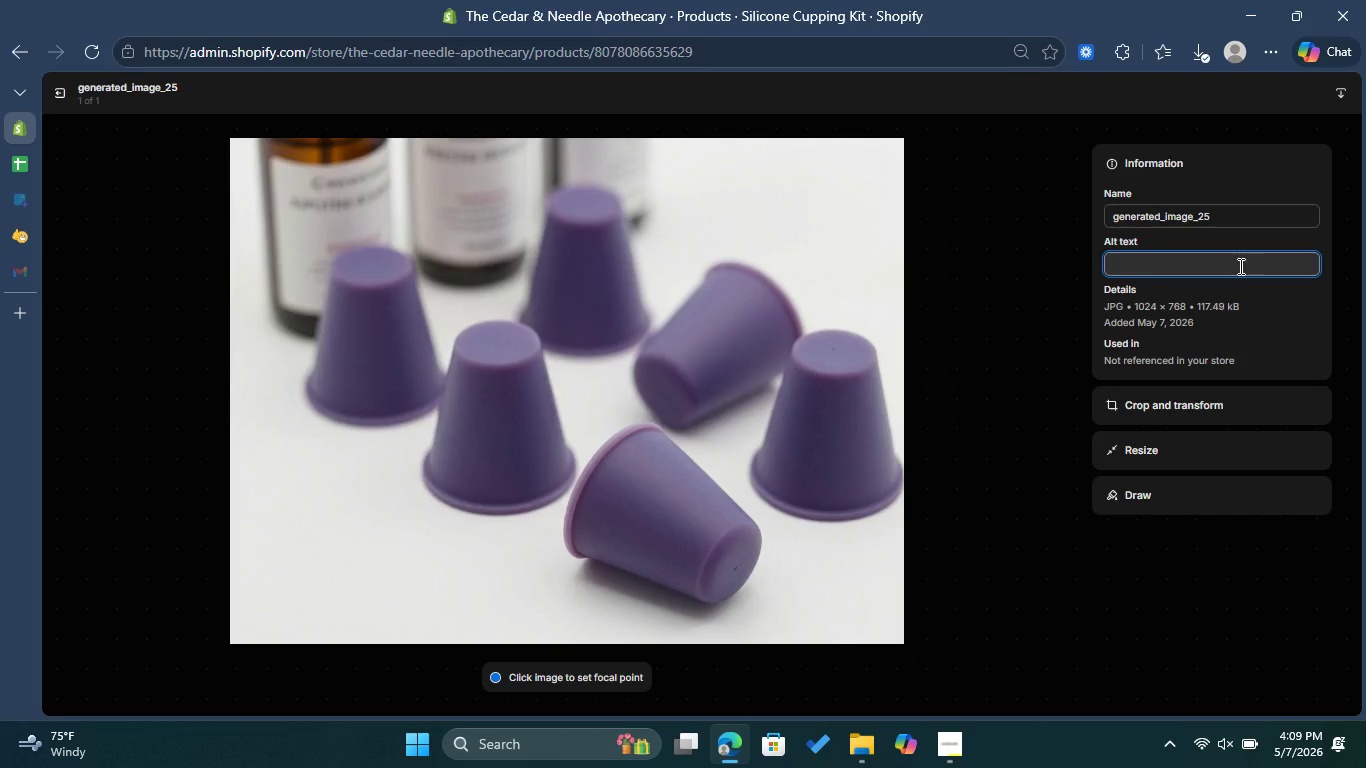 
key(Control+V)
 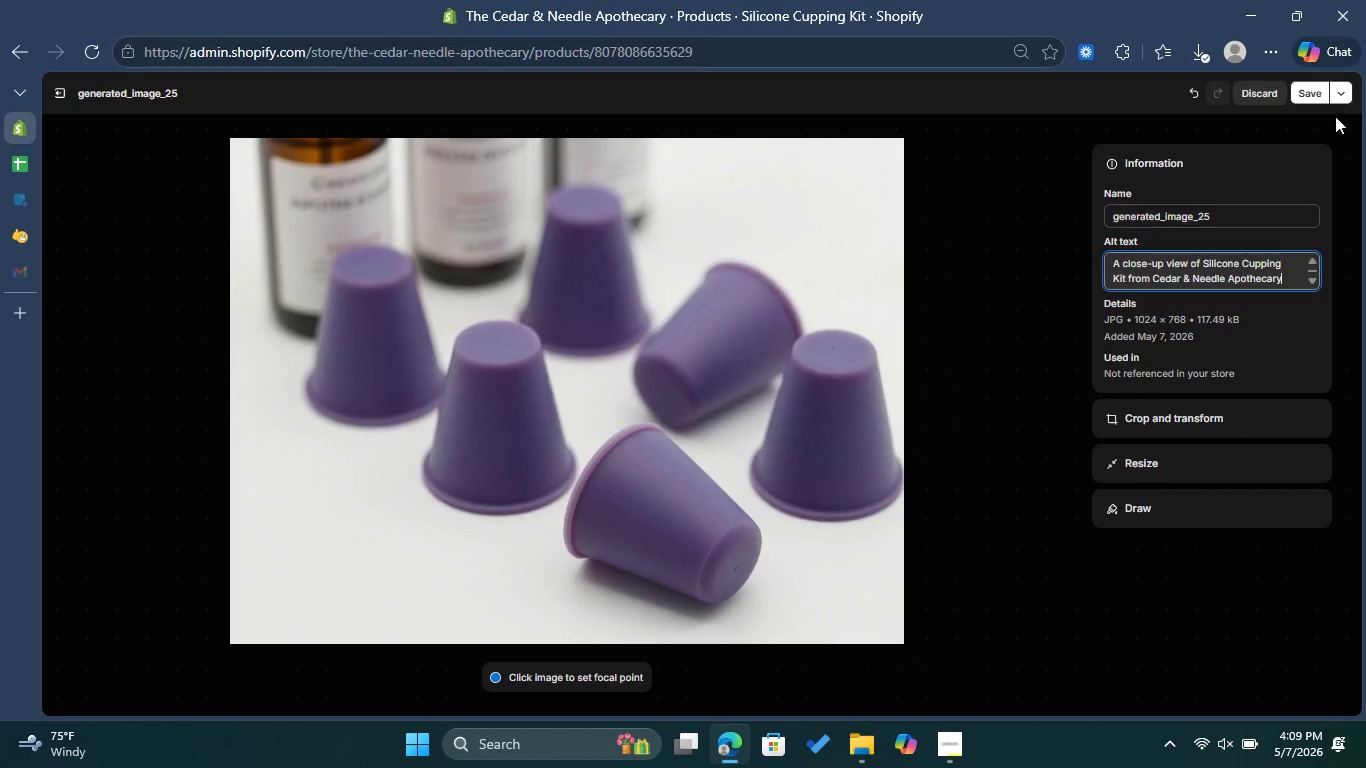 
left_click([1324, 86])
 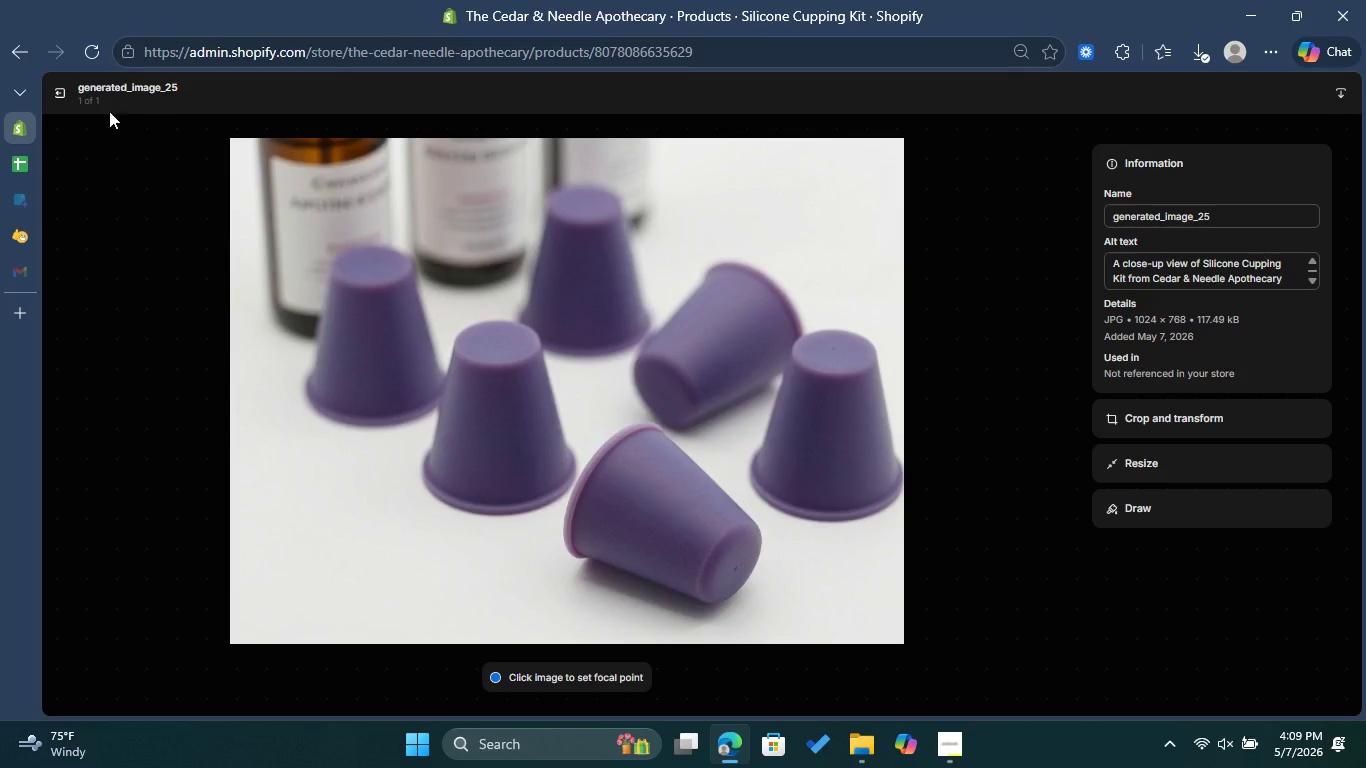 
left_click([64, 85])
 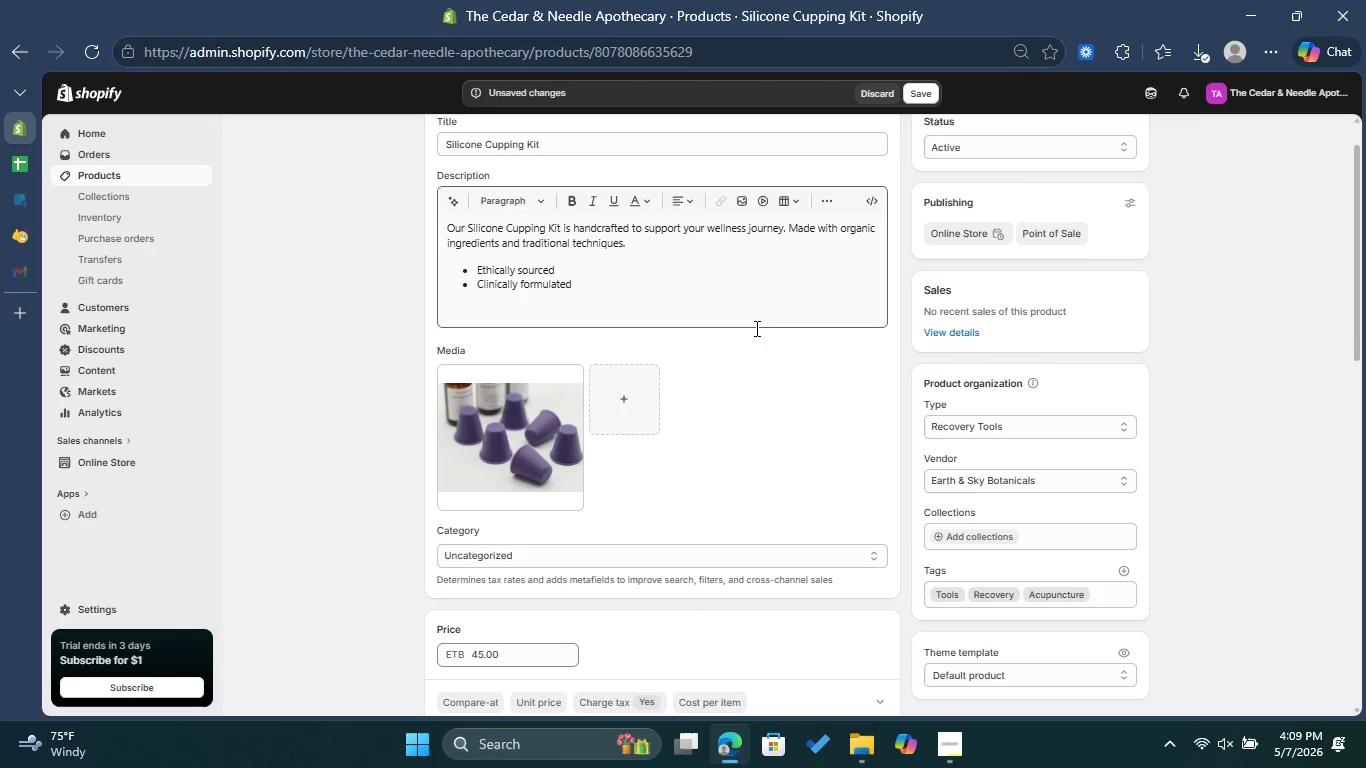 
scroll: coordinate [772, 329], scroll_direction: down, amount: 3.0
 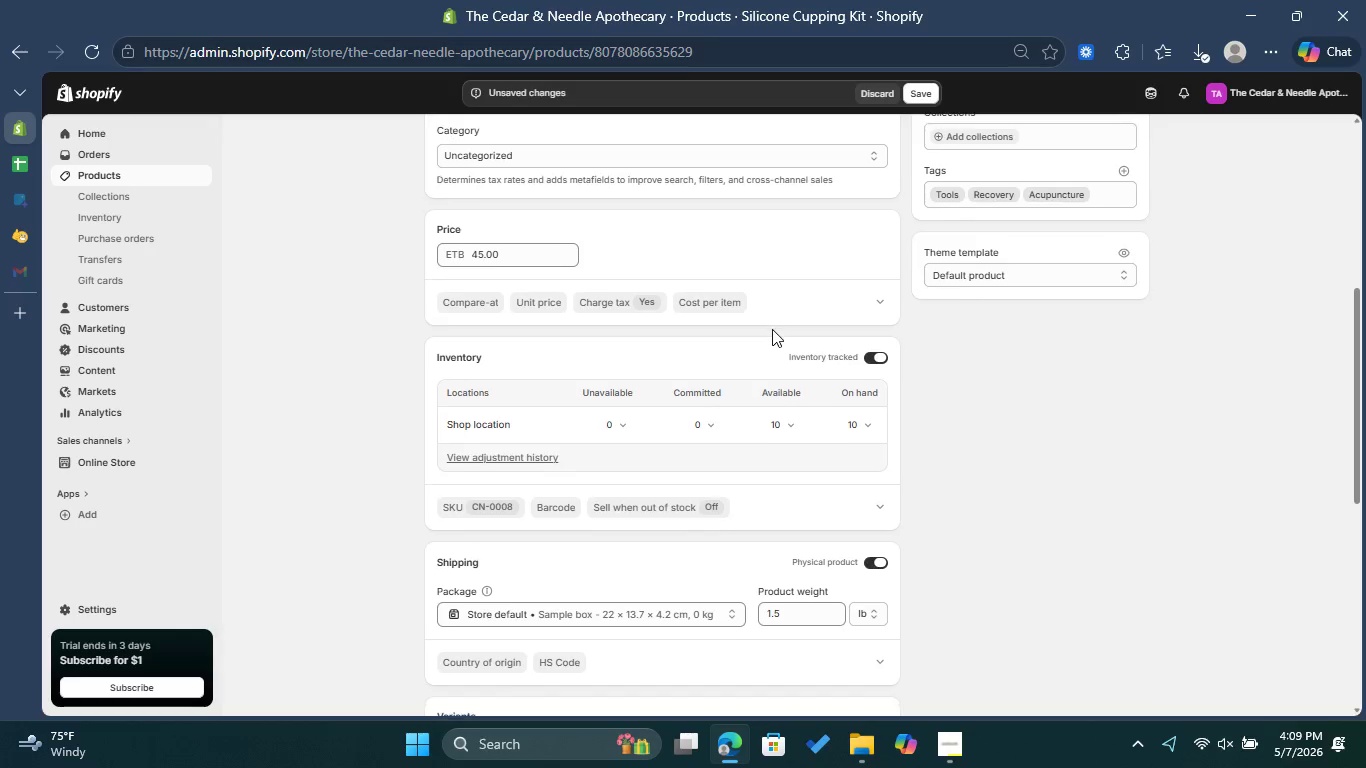 
scroll: coordinate [772, 308], scroll_direction: up, amount: 6.0
 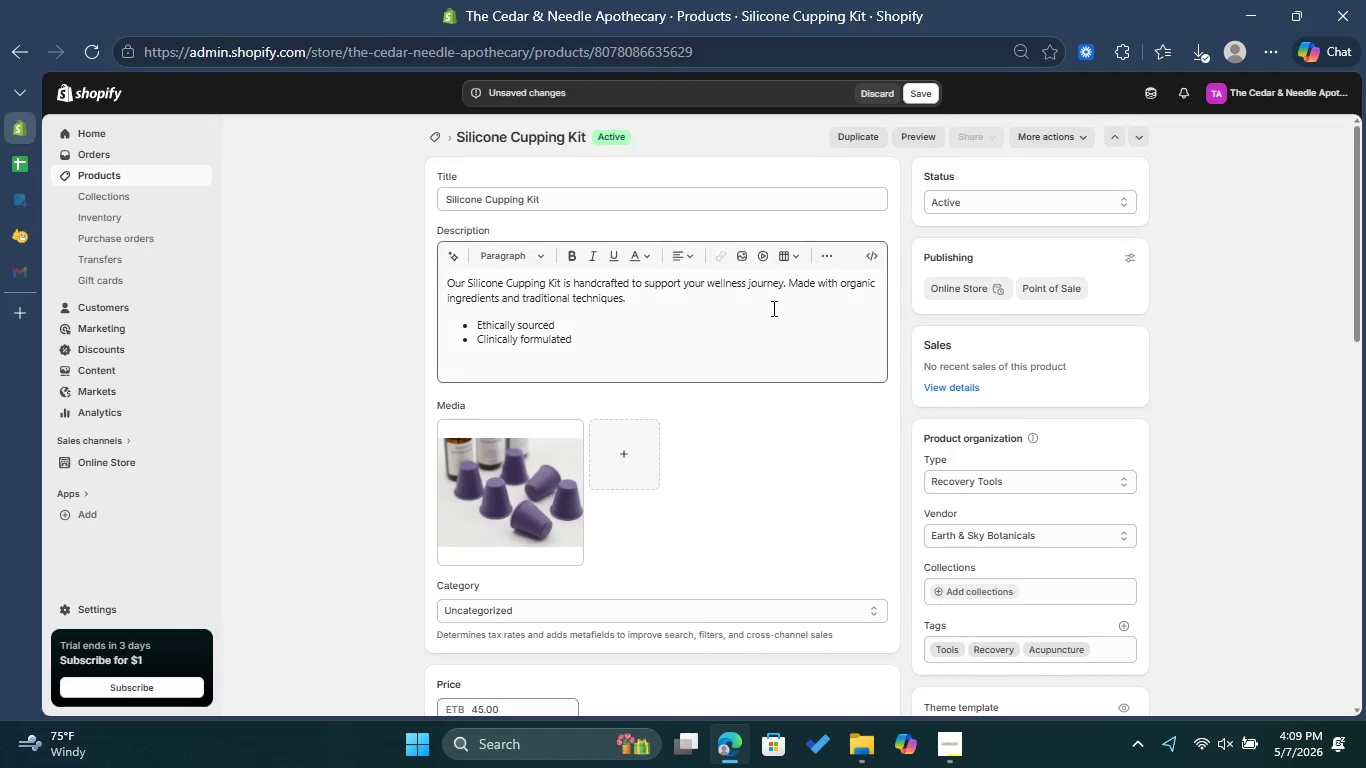 
scroll: coordinate [773, 307], scroll_direction: down, amount: 13.0
 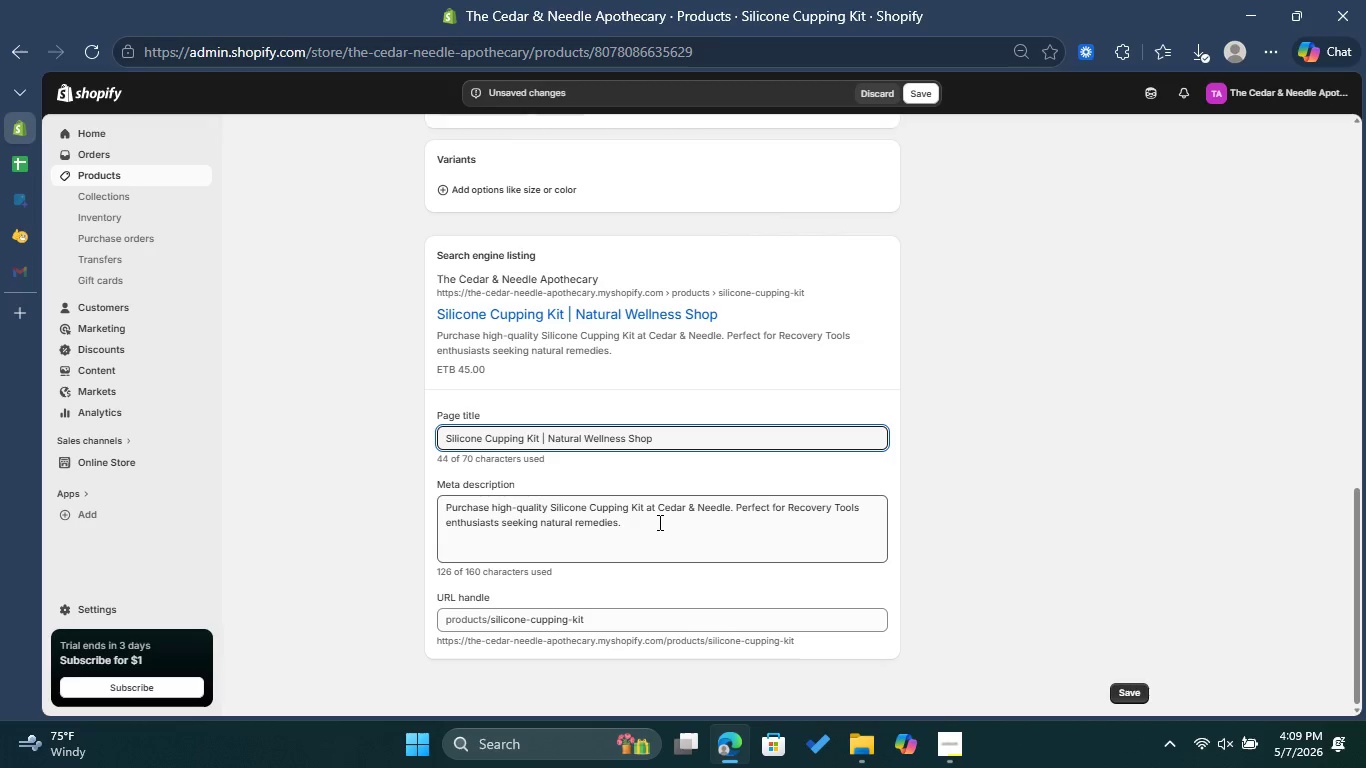 
left_click([656, 523])
 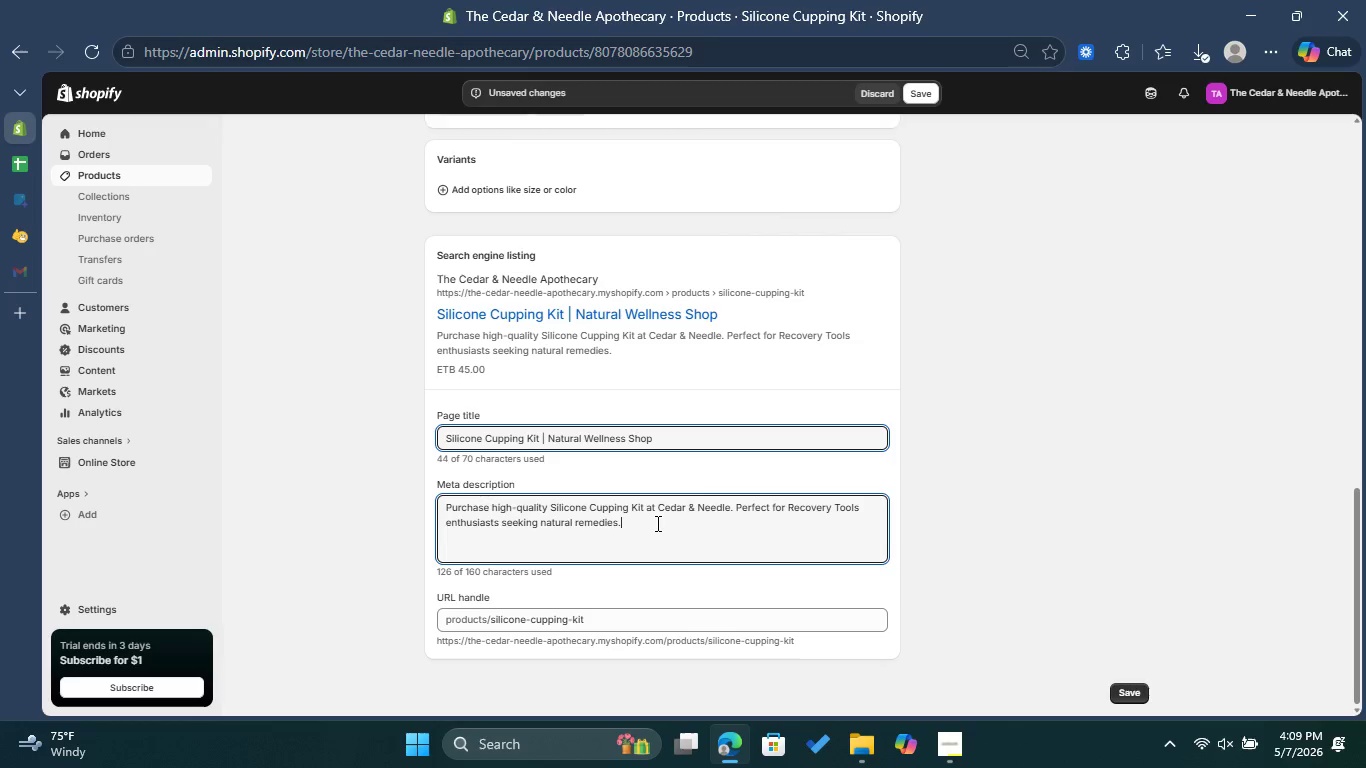 
type( Shop now at Cedar & Nd)
key(Backspace)
type(eedle Apothecary)
 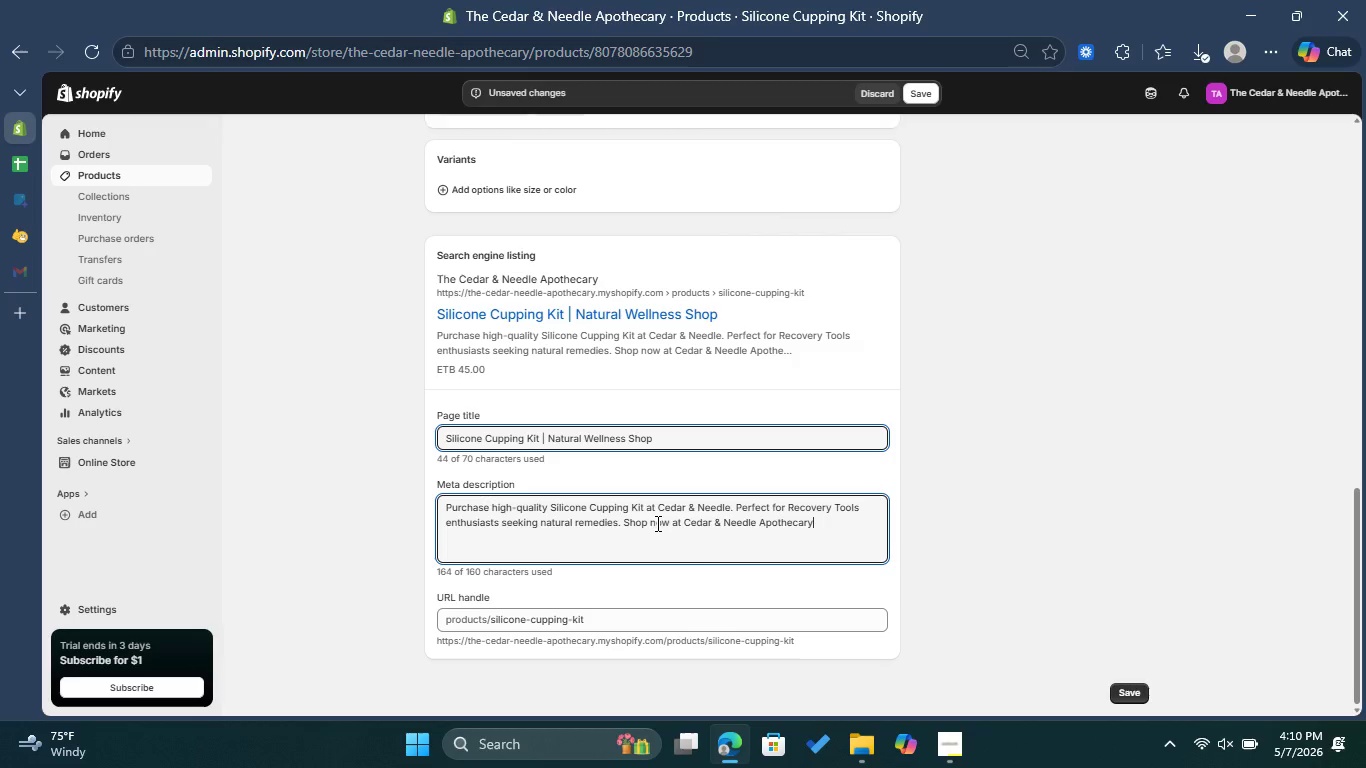 
wait(11.39)
 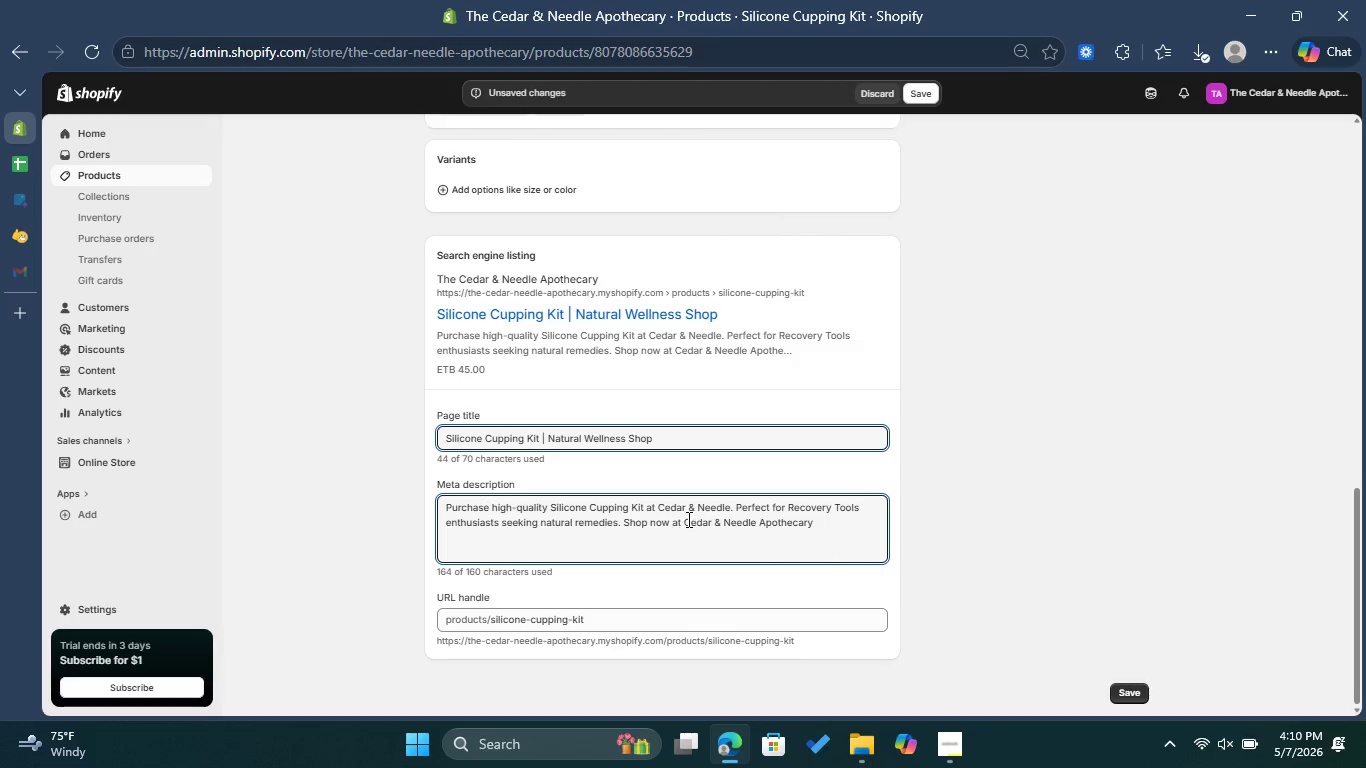 
hold_key(key=Backspace, duration=0.62)
 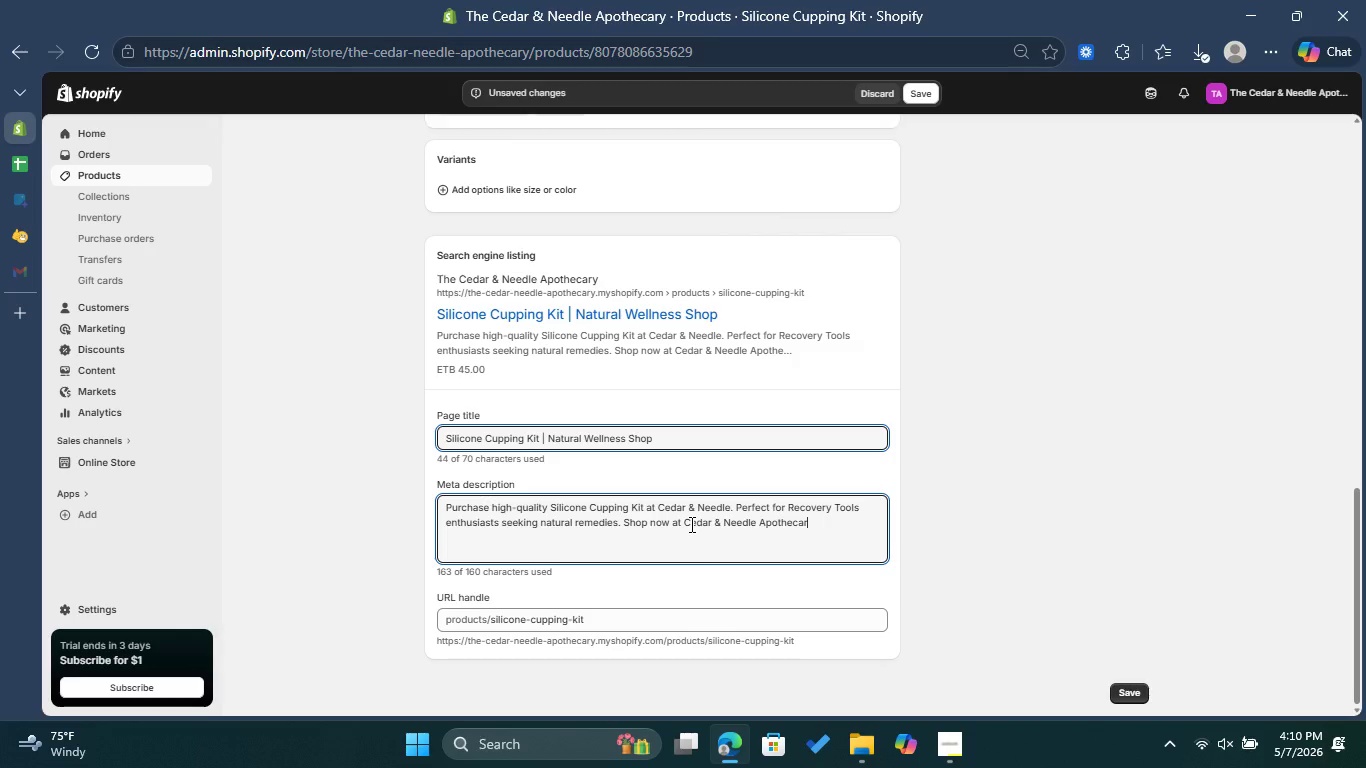 
key(Backspace)
 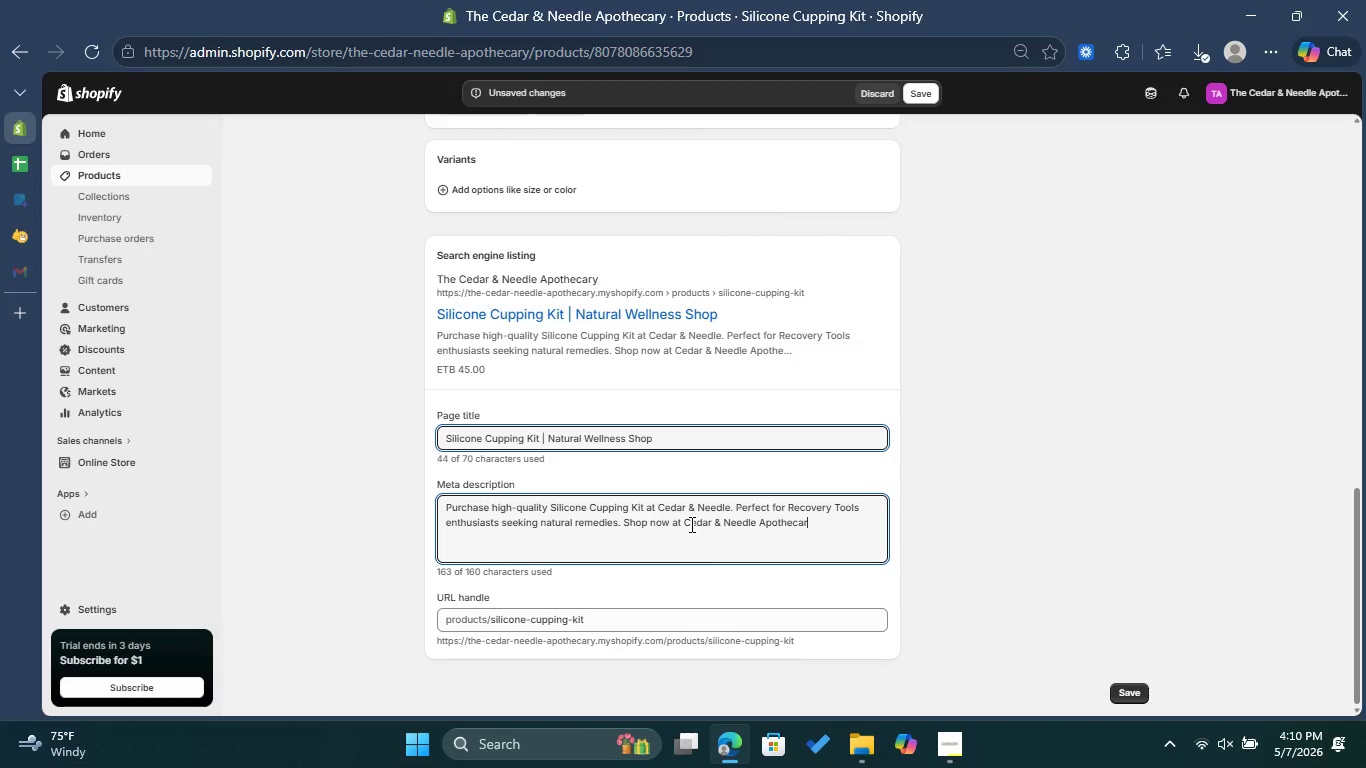 
key(Backspace)
 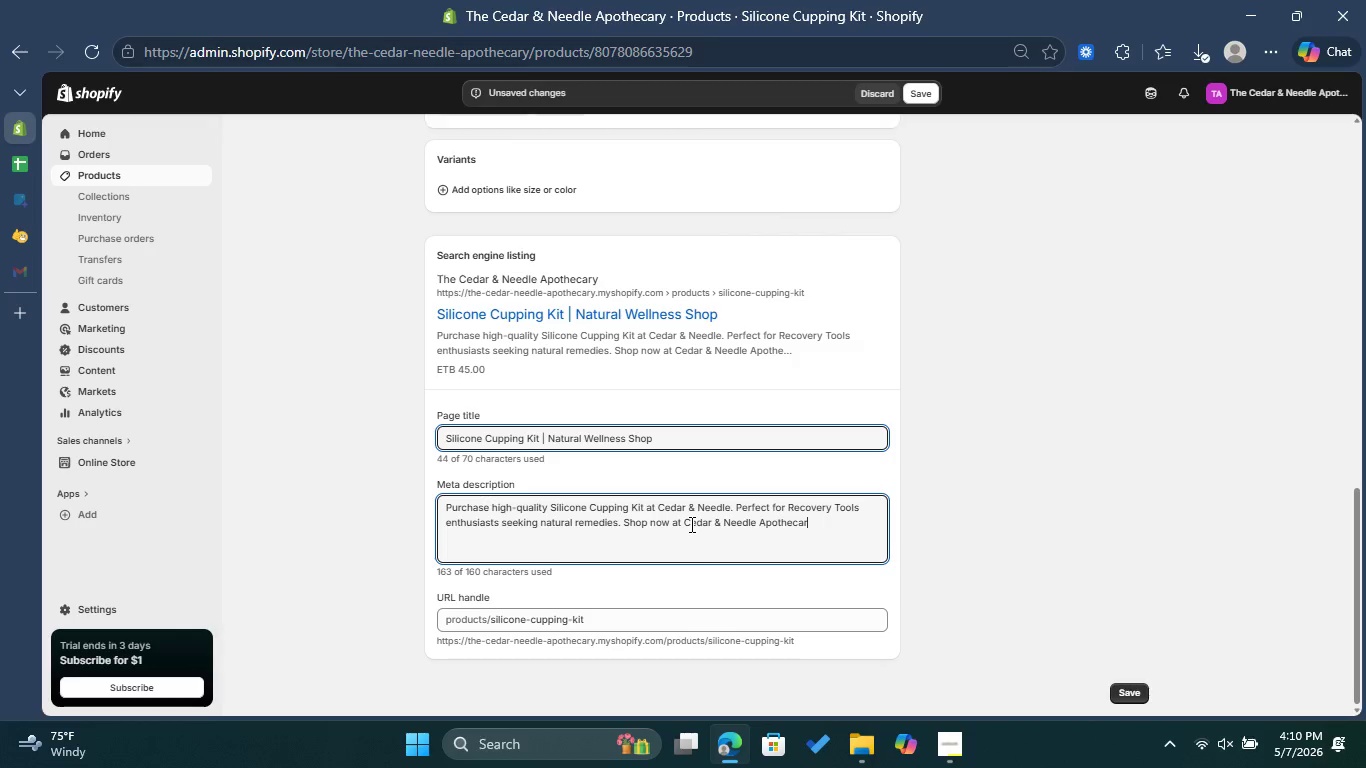 
key(Backspace)
 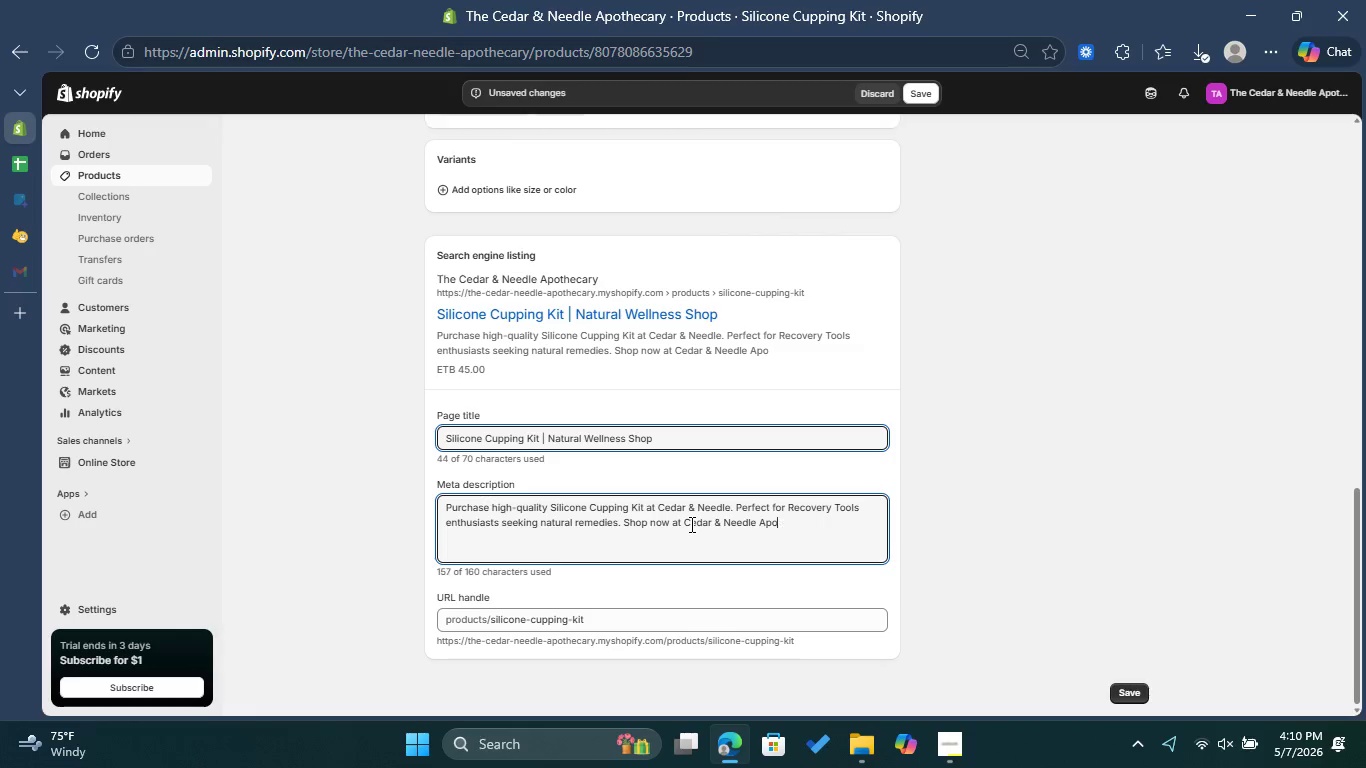 
key(Backspace)
 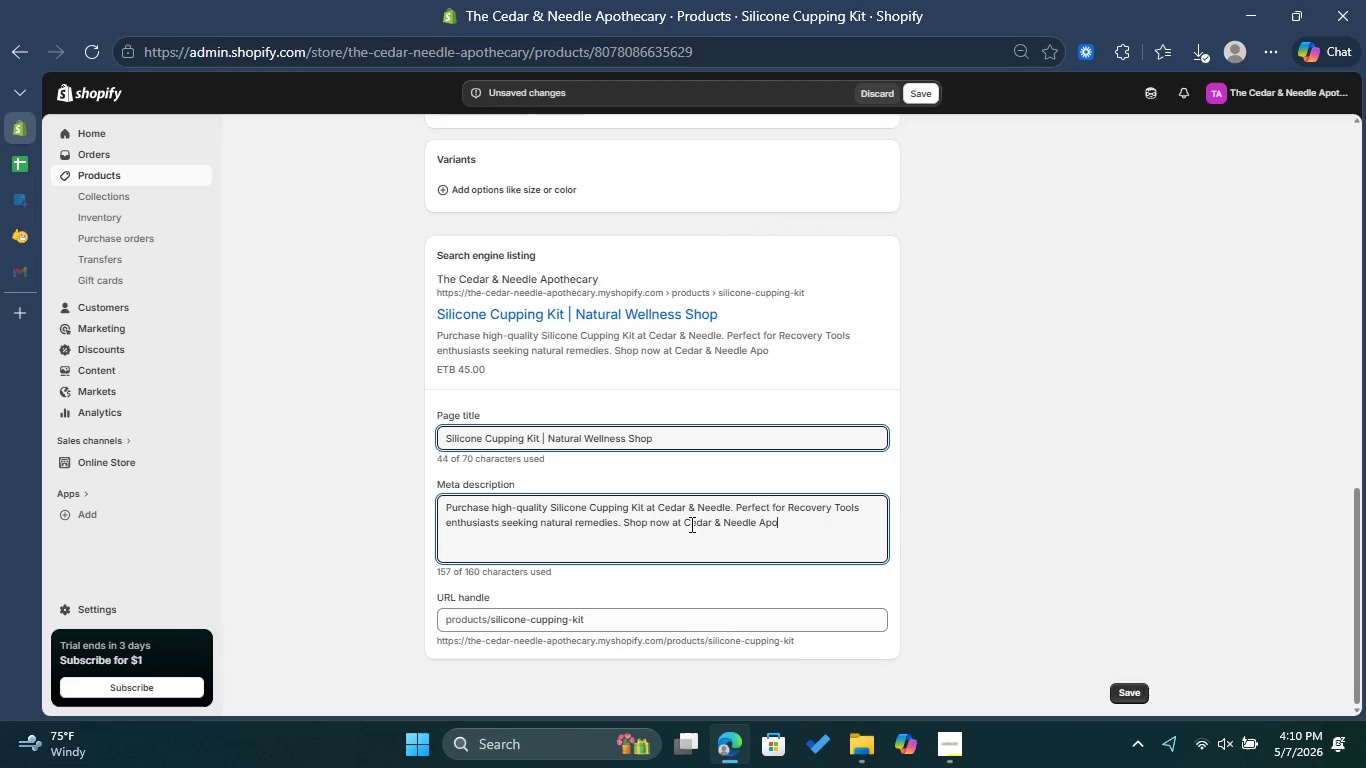 
key(Backspace)
 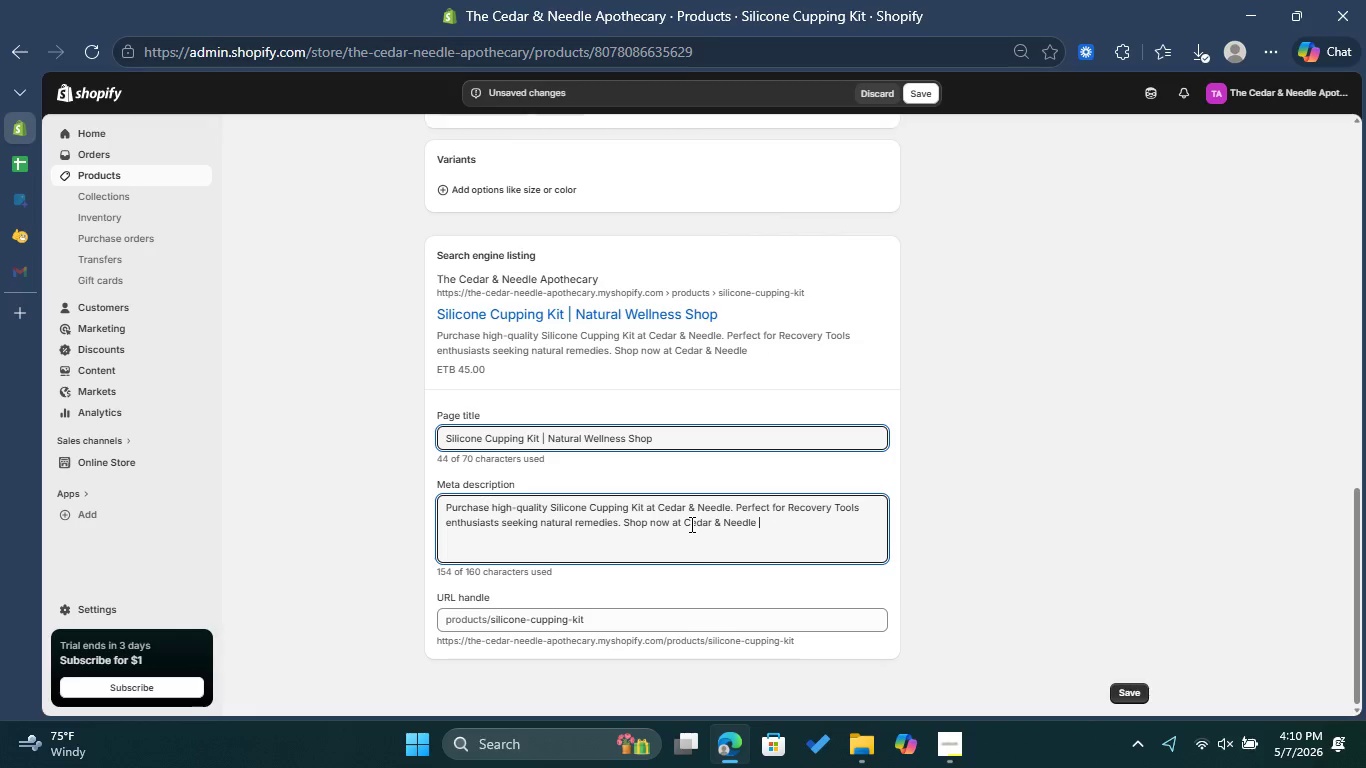 
key(Backspace)
 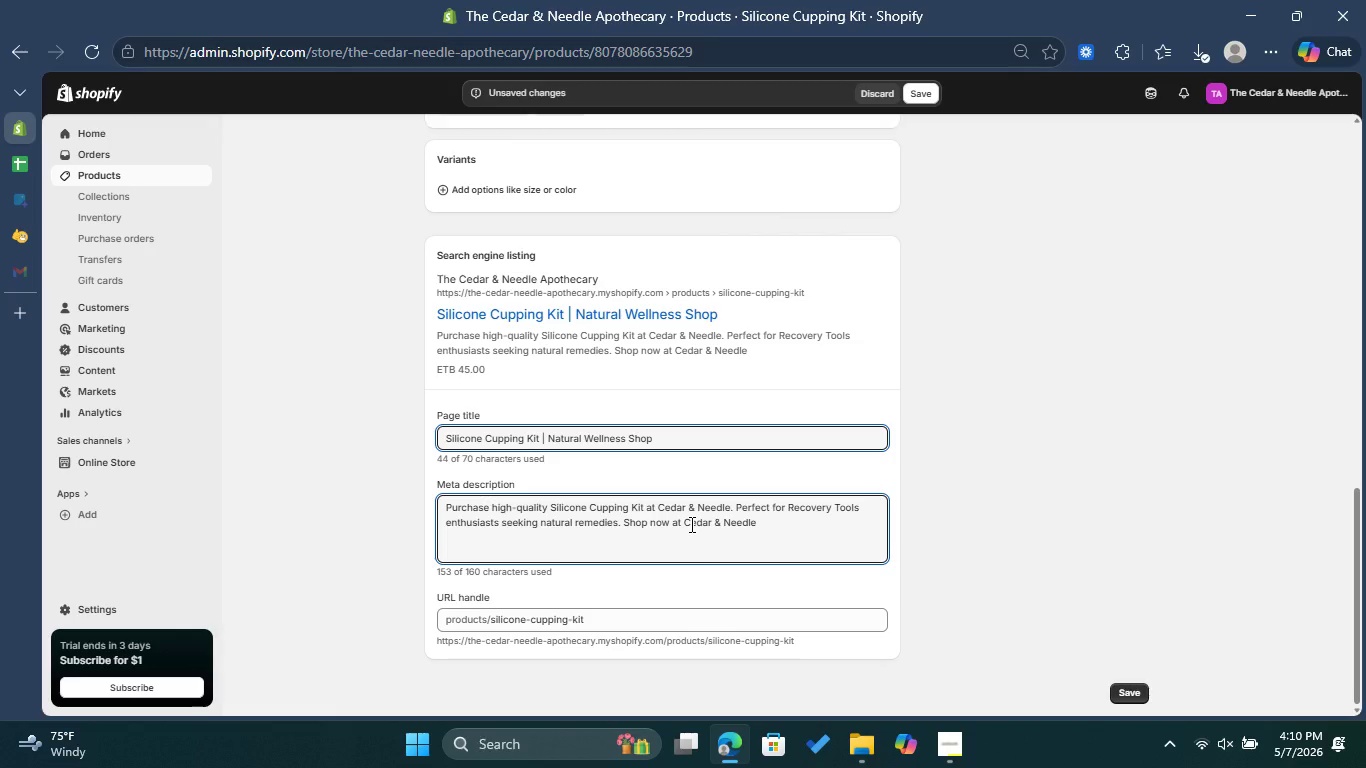 
wait(7.11)
 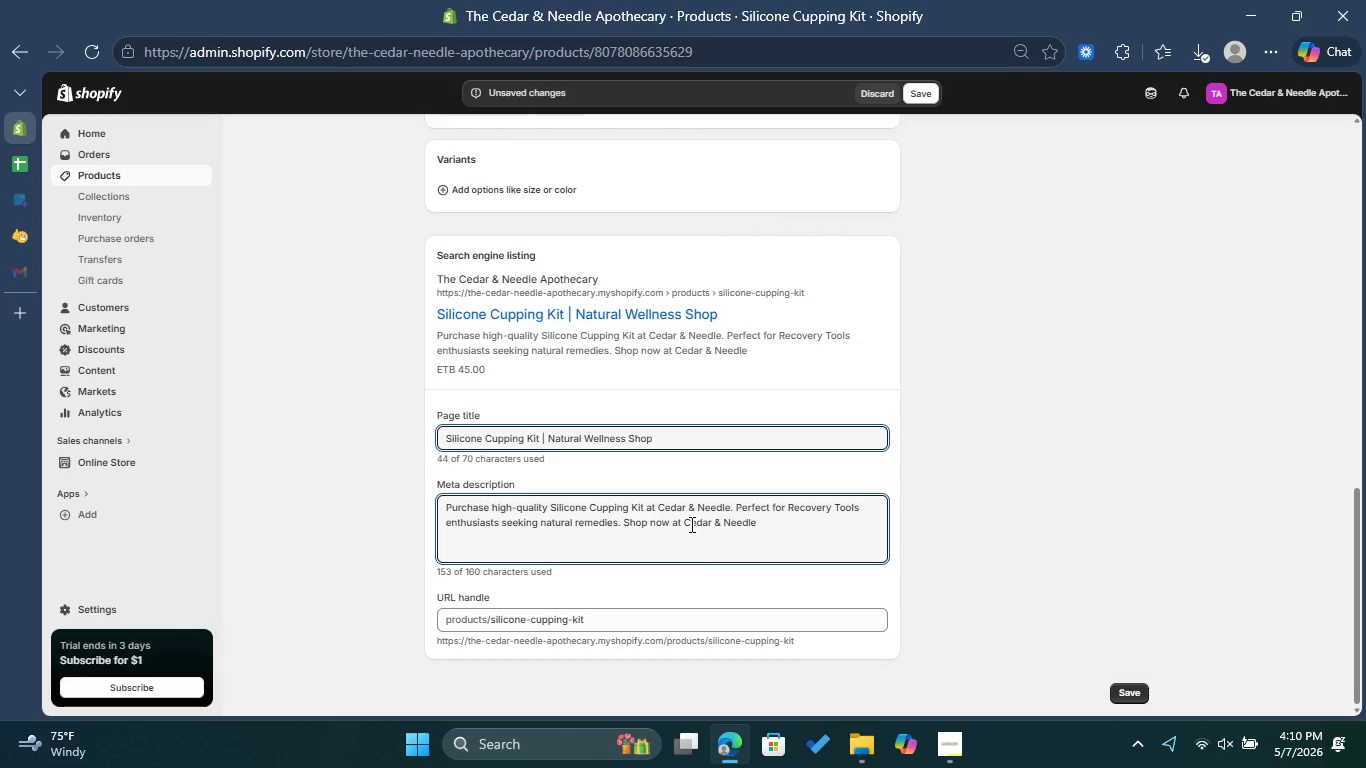 
hold_key(key=Backspace, duration=0.83)
 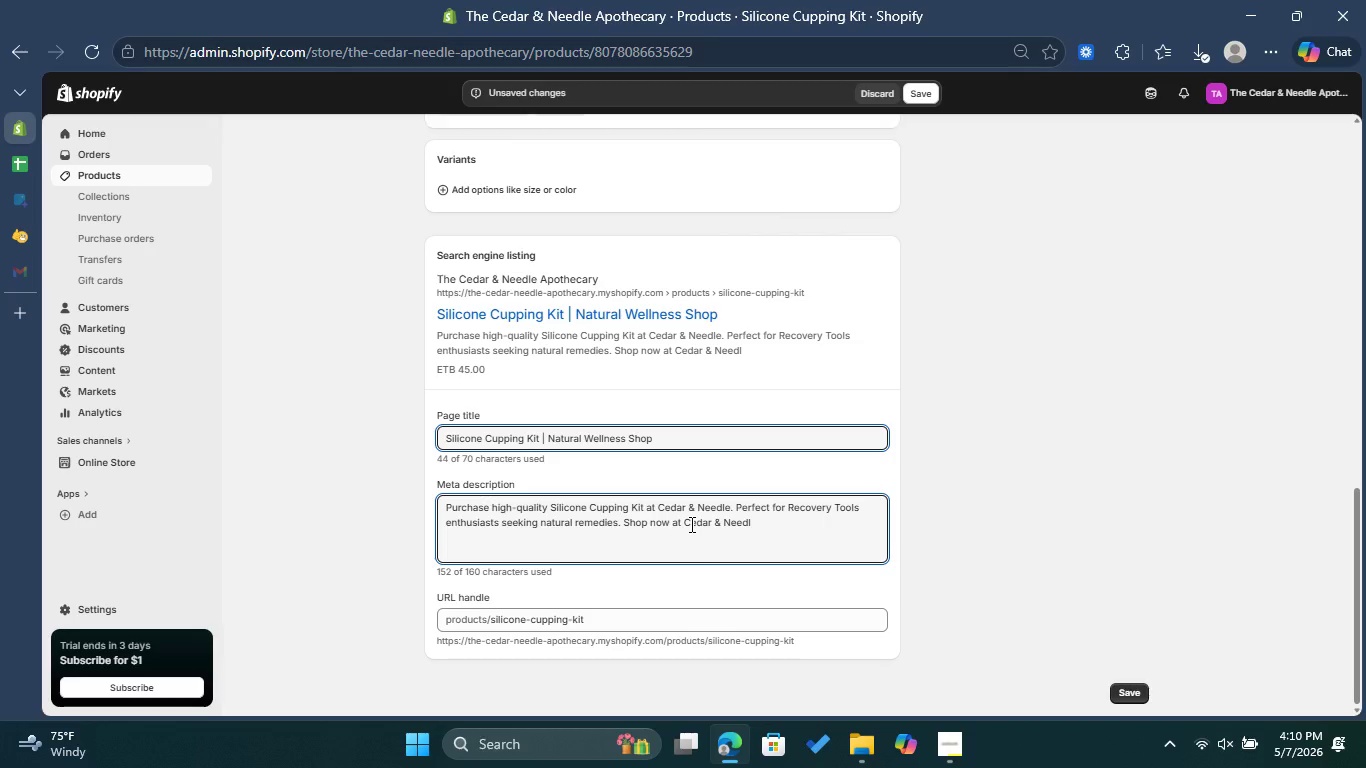 
key(Backspace)
 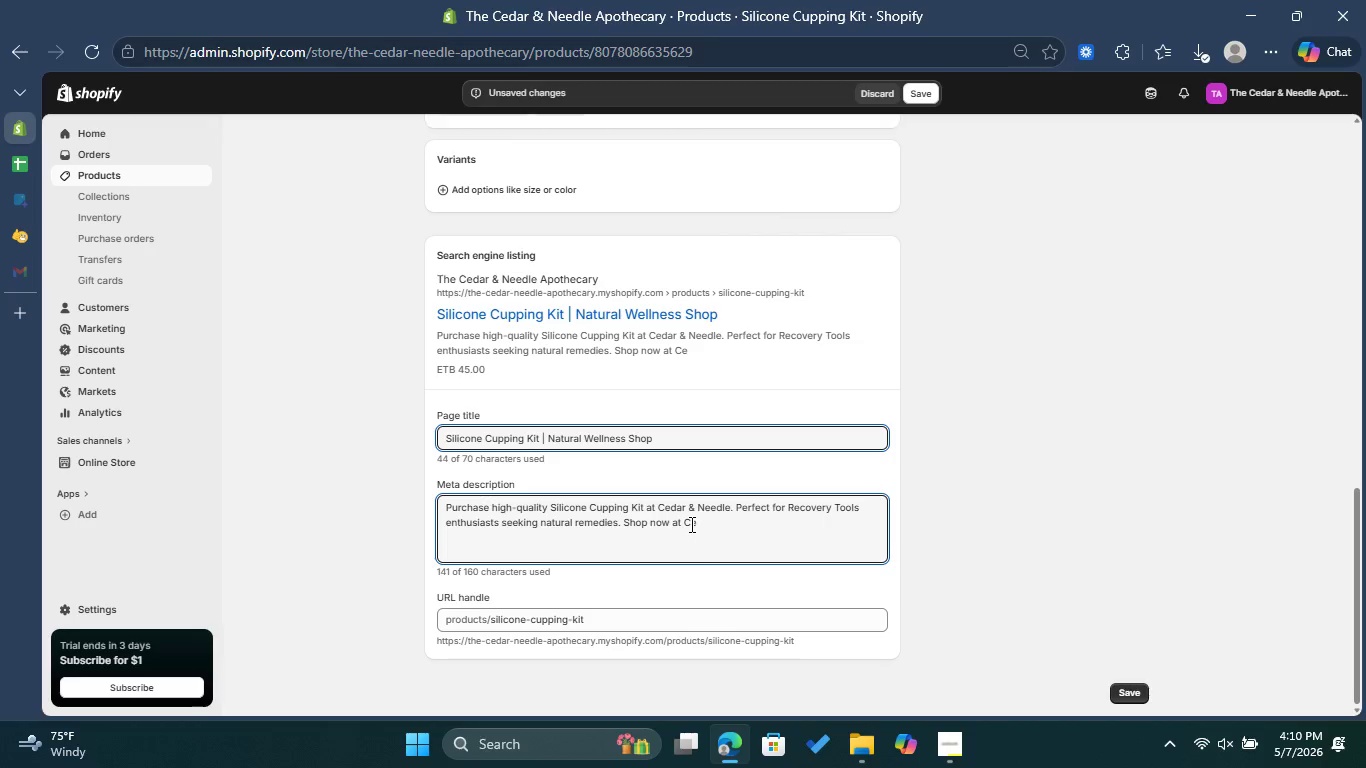 
key(Backspace)
 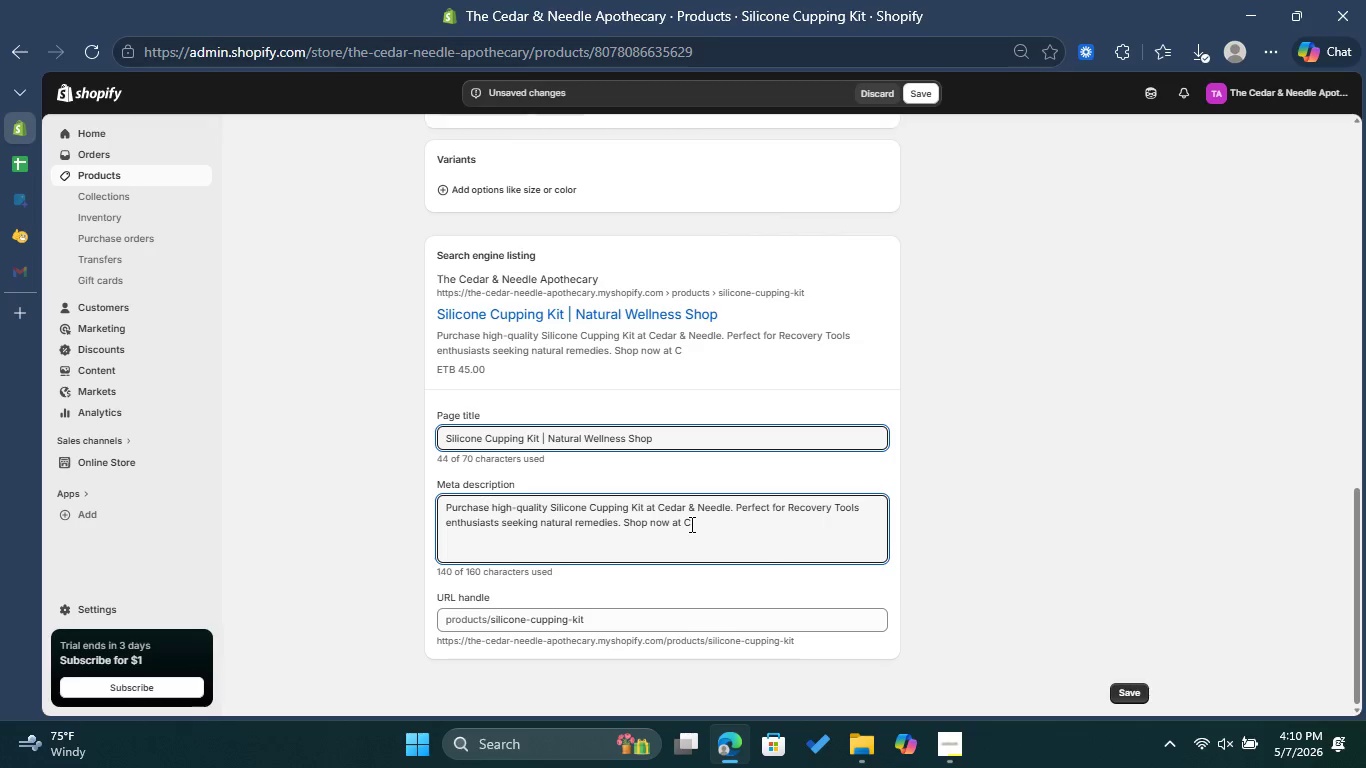 
key(Backspace)
 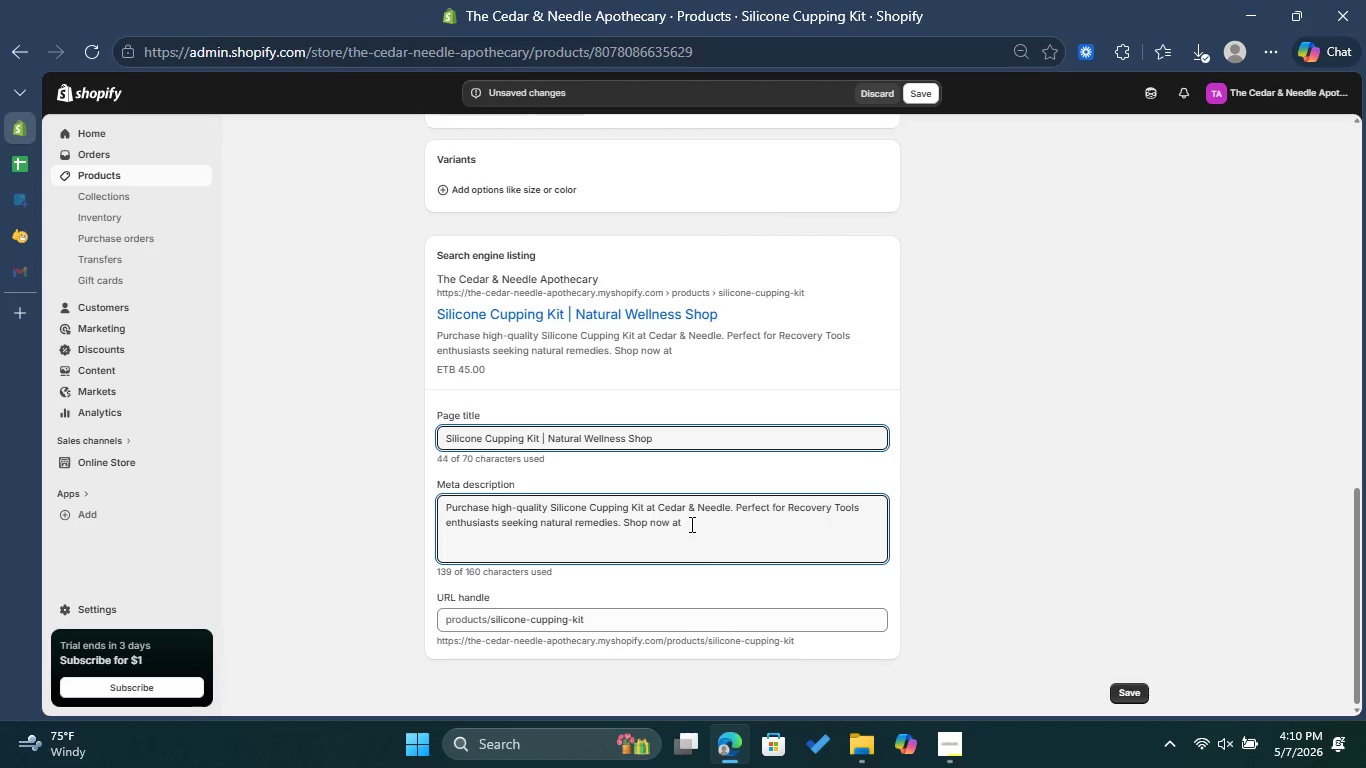 
key(Backspace)
 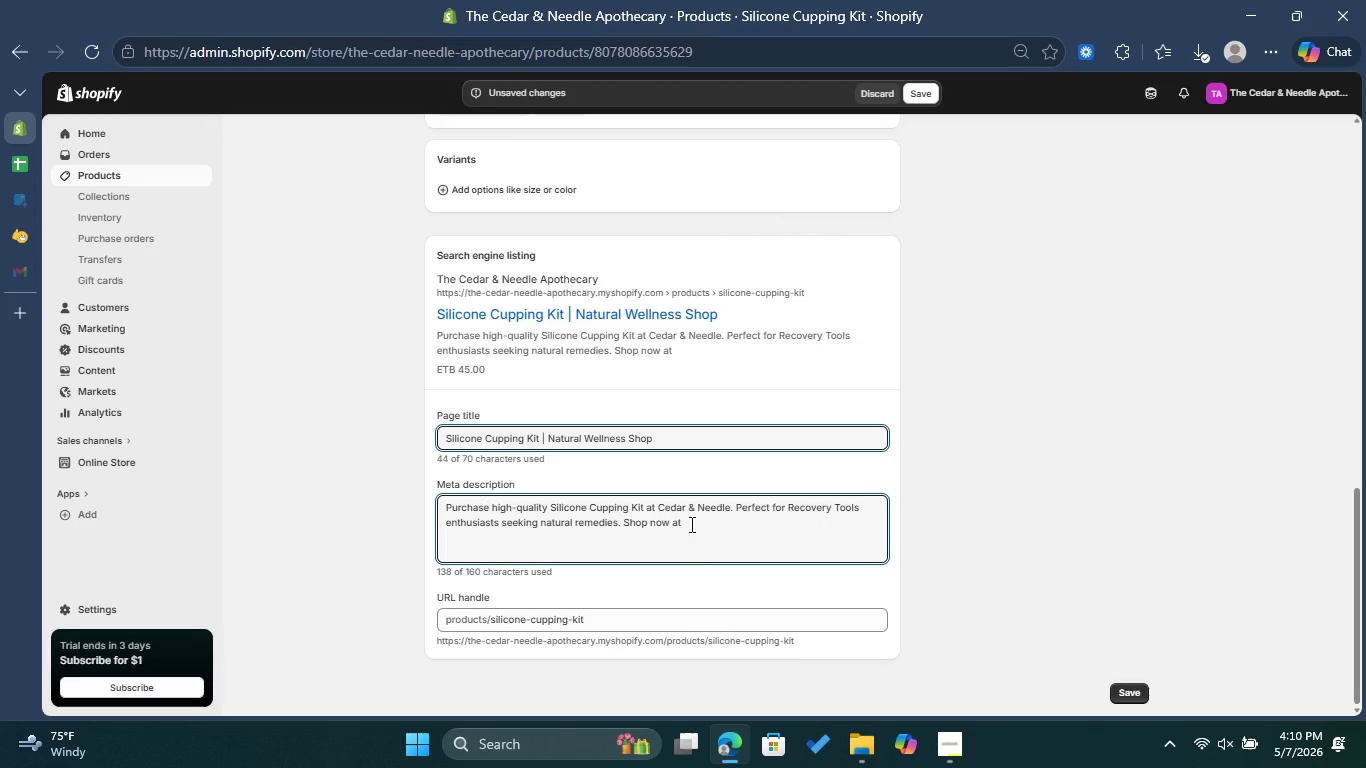 
key(Backspace)
 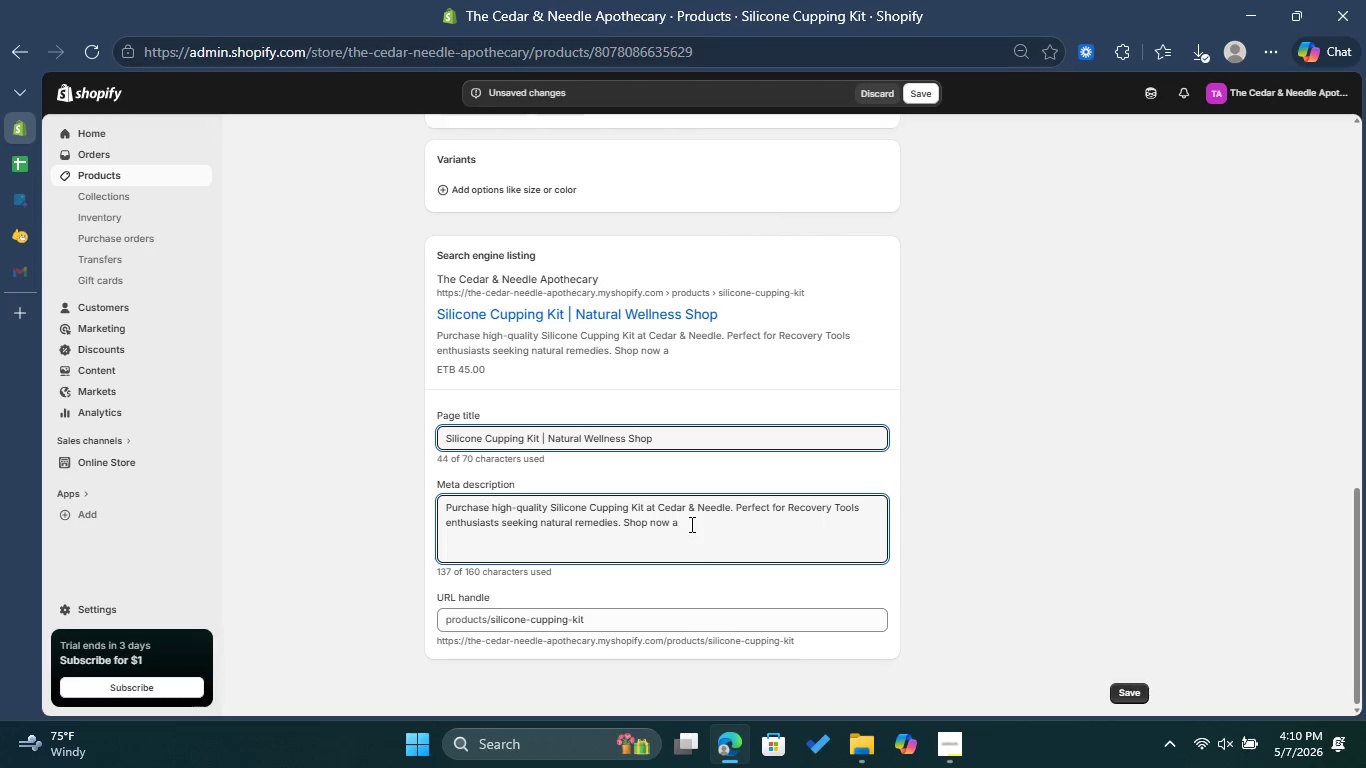 
key(Backspace)
 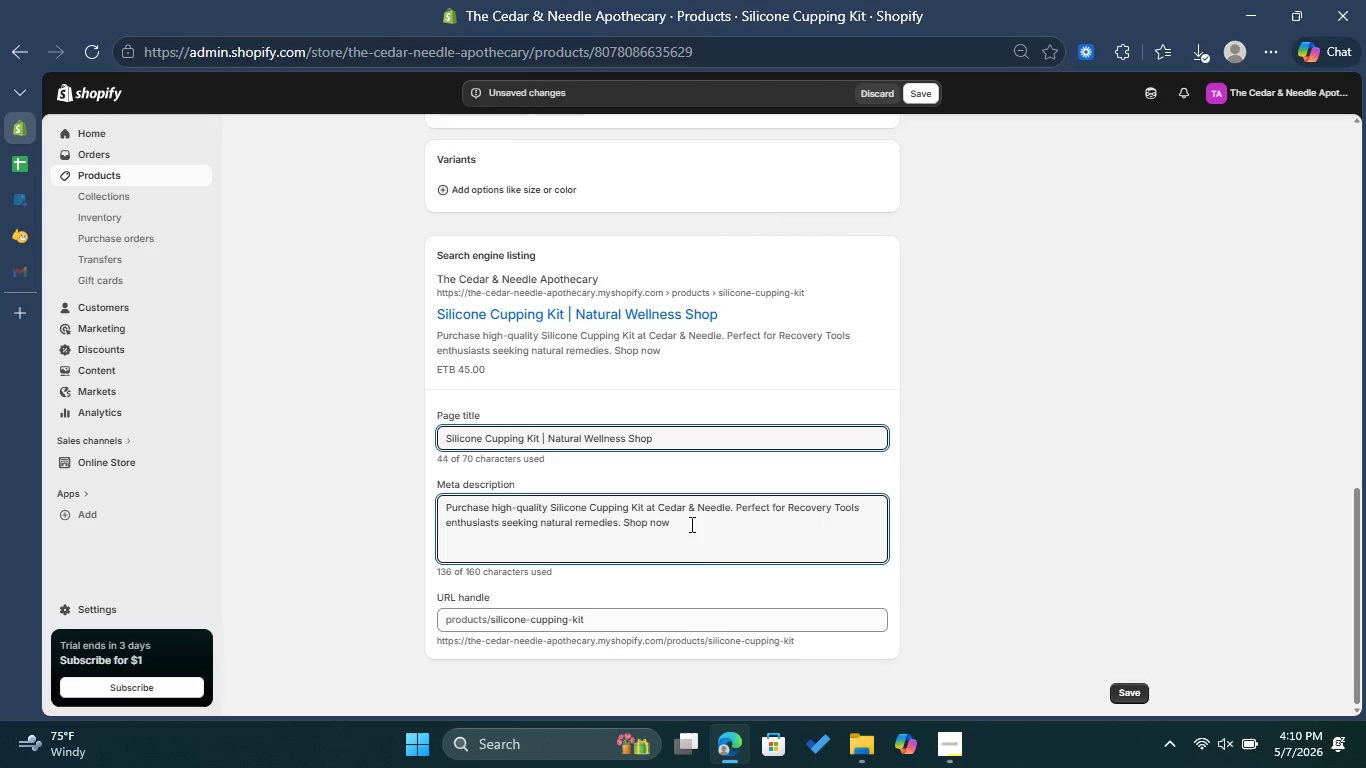 
wait(14.66)
 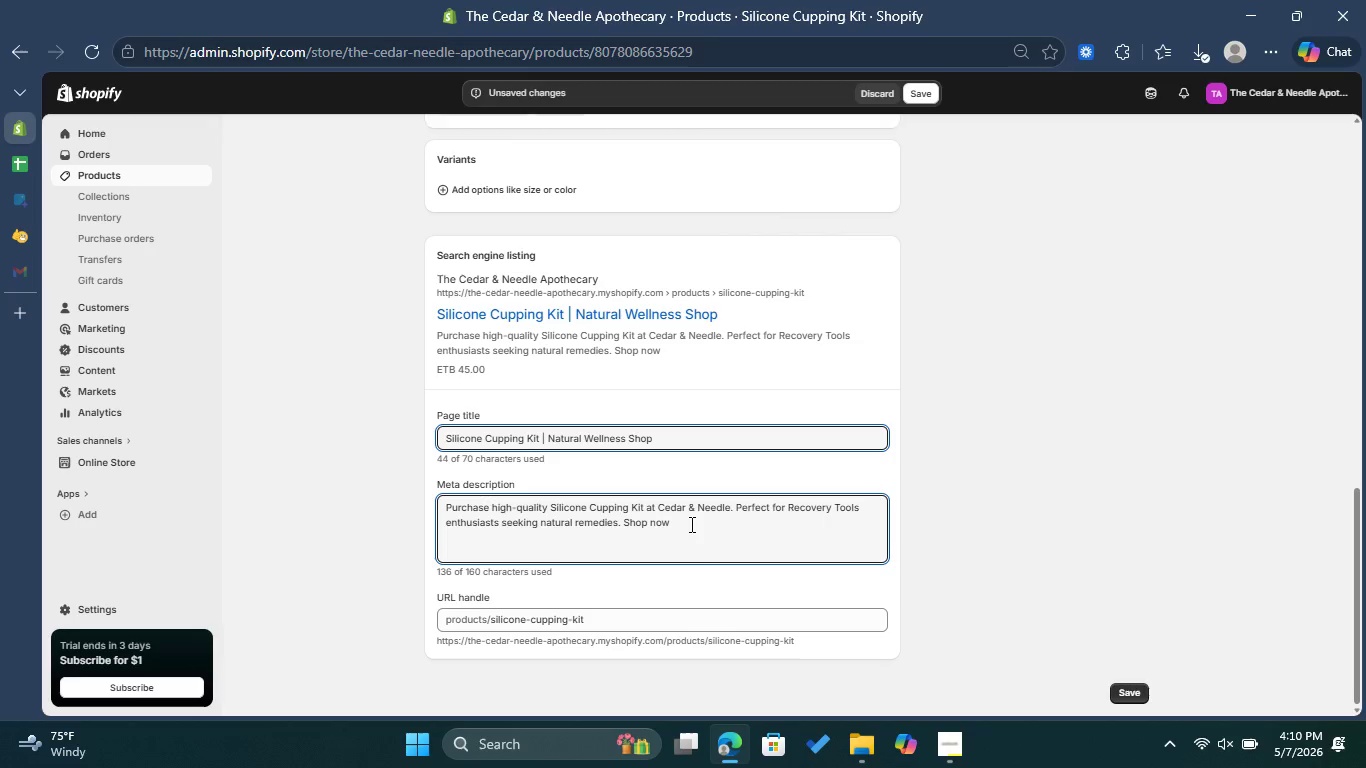 
type(proff)
key(Backspace)
type(essionl )
key(Backspace)
key(Backspace)
type(al tools!)
 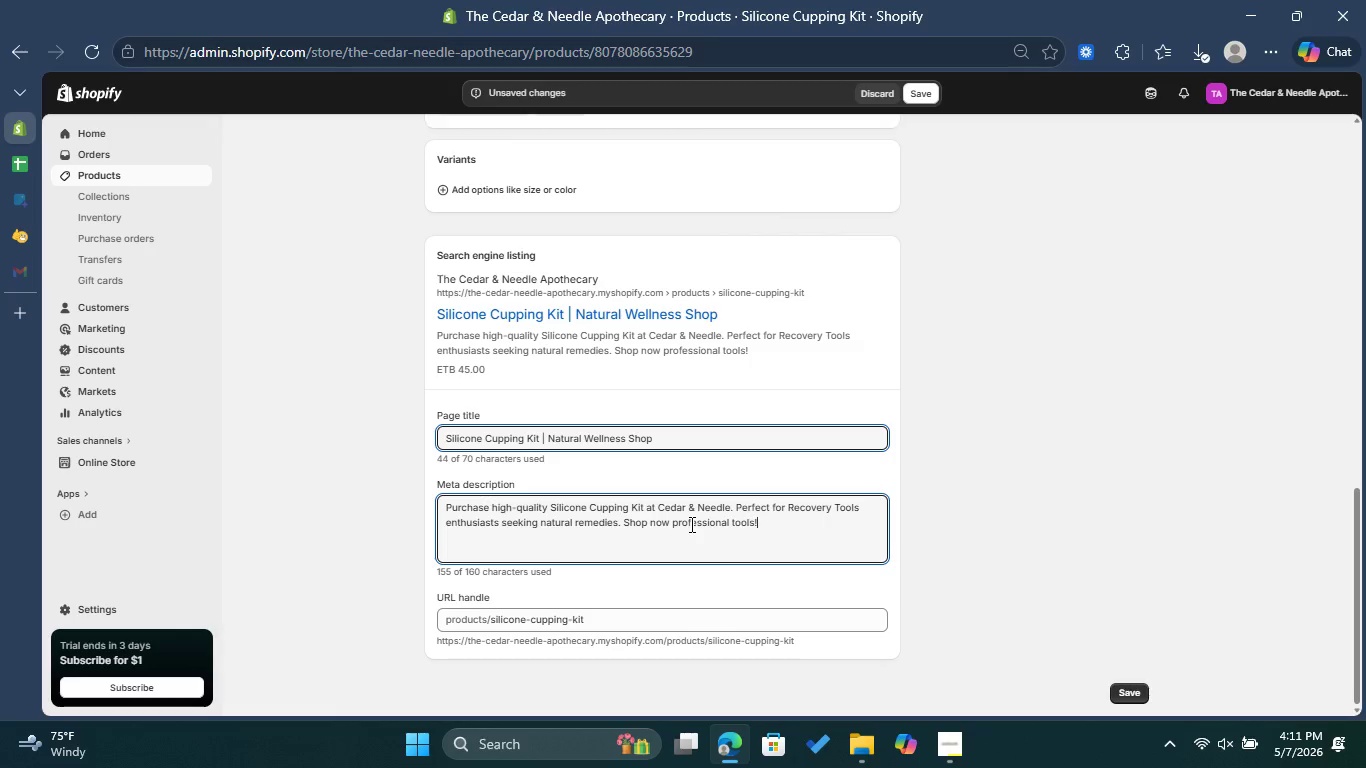 
left_click([965, 506])
 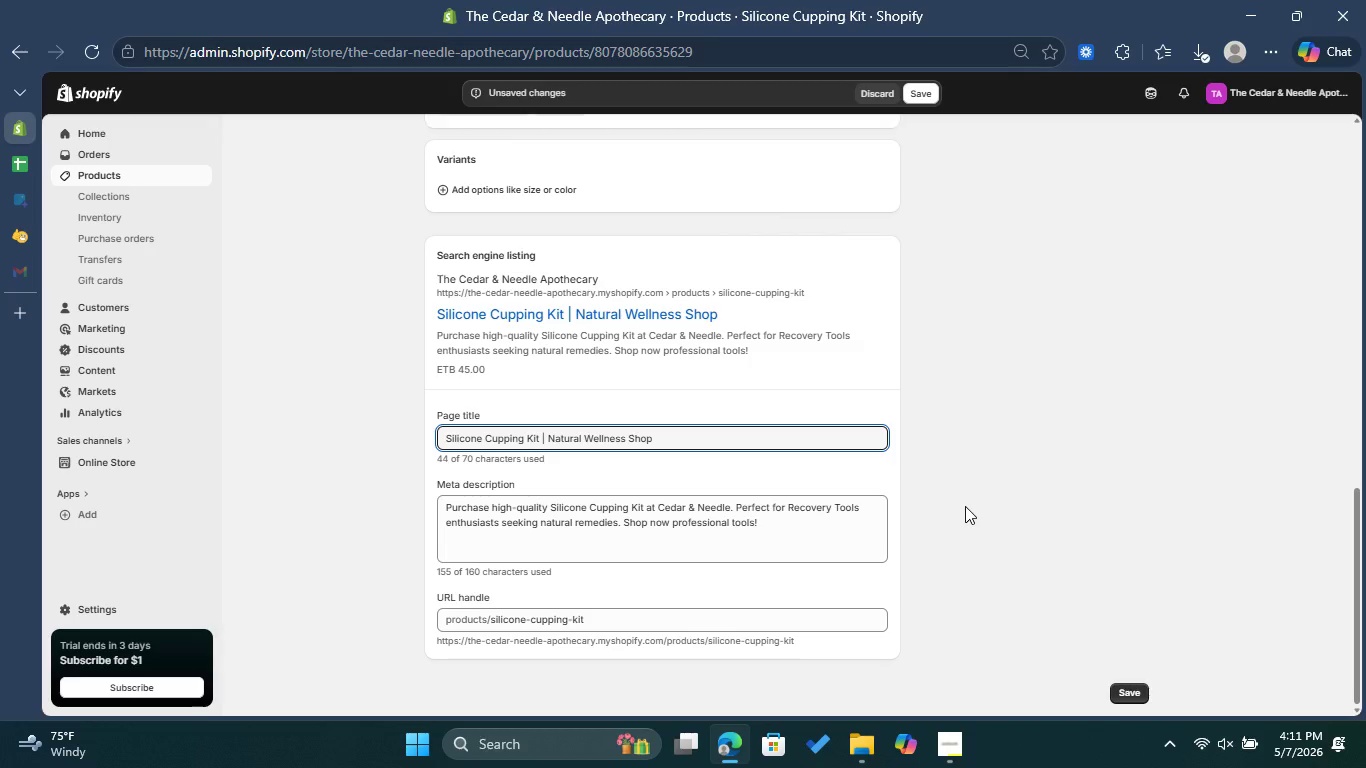 
scroll: coordinate [811, 406], scroll_direction: up, amount: 9.0
 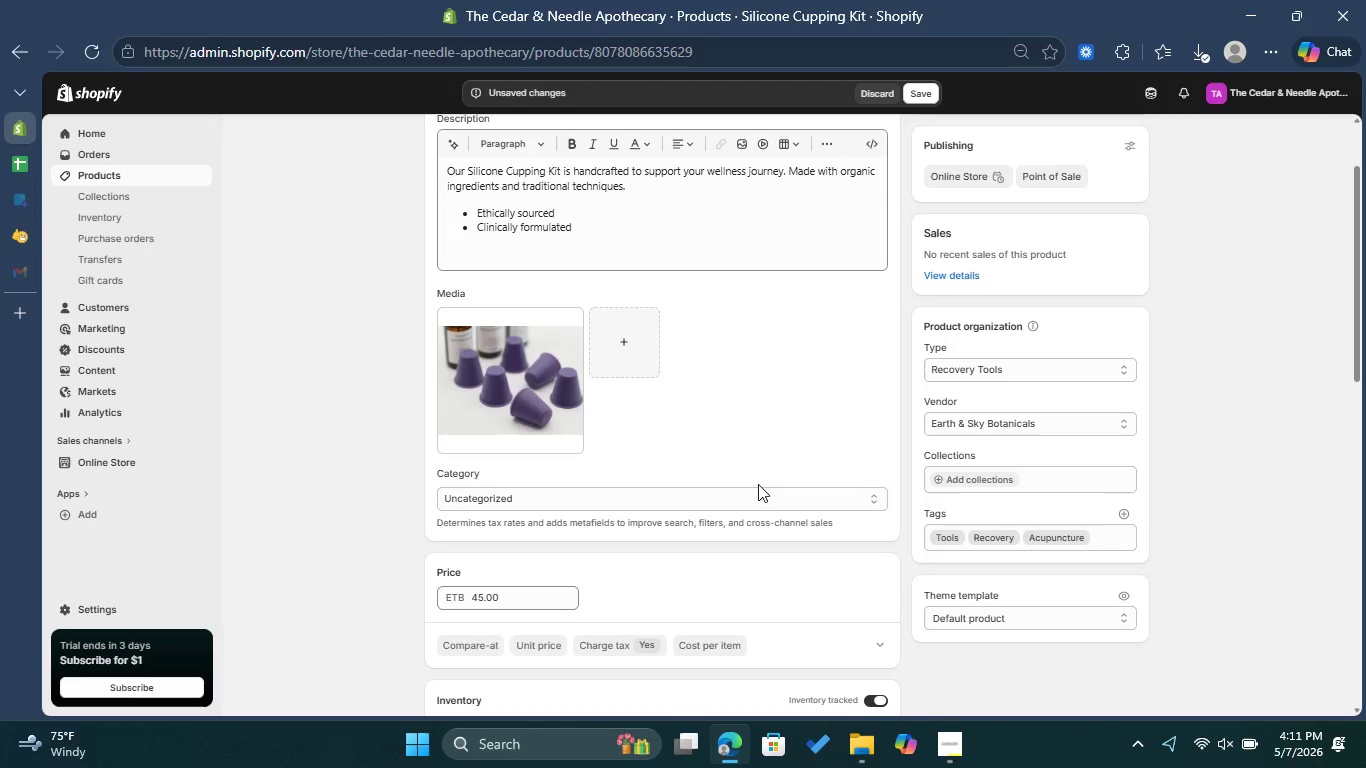 
left_click([758, 490])
 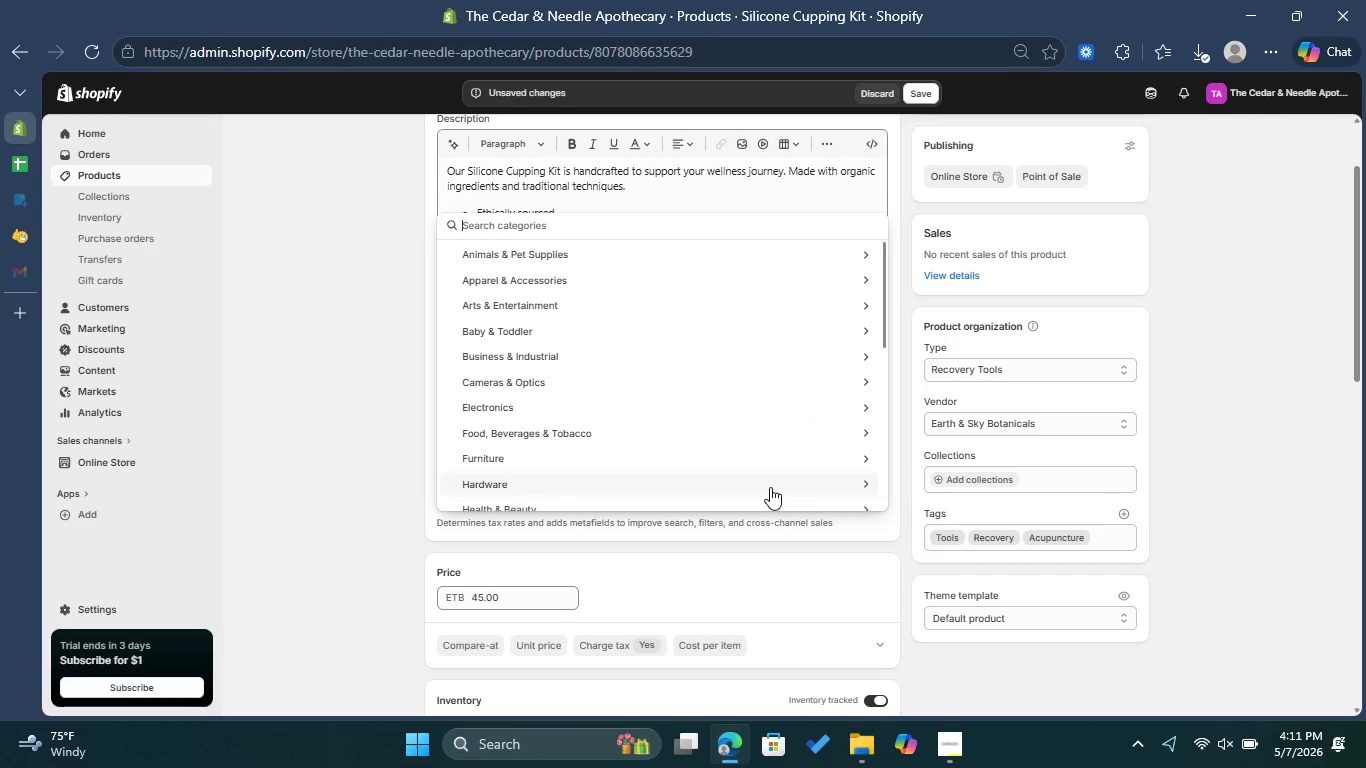 
type(rec)
 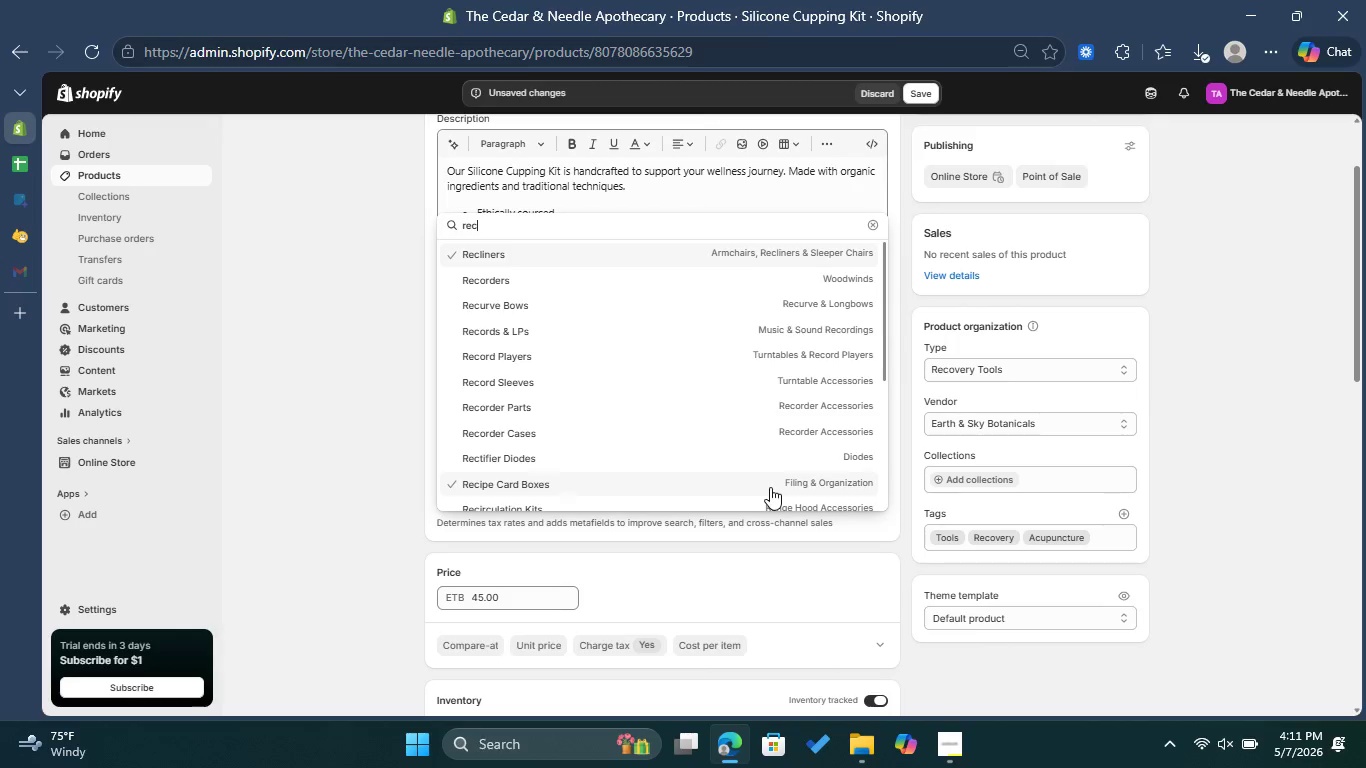 
type(overy toool)
key(Backspace)
key(Backspace)
key(Backspace)
type(ols)
 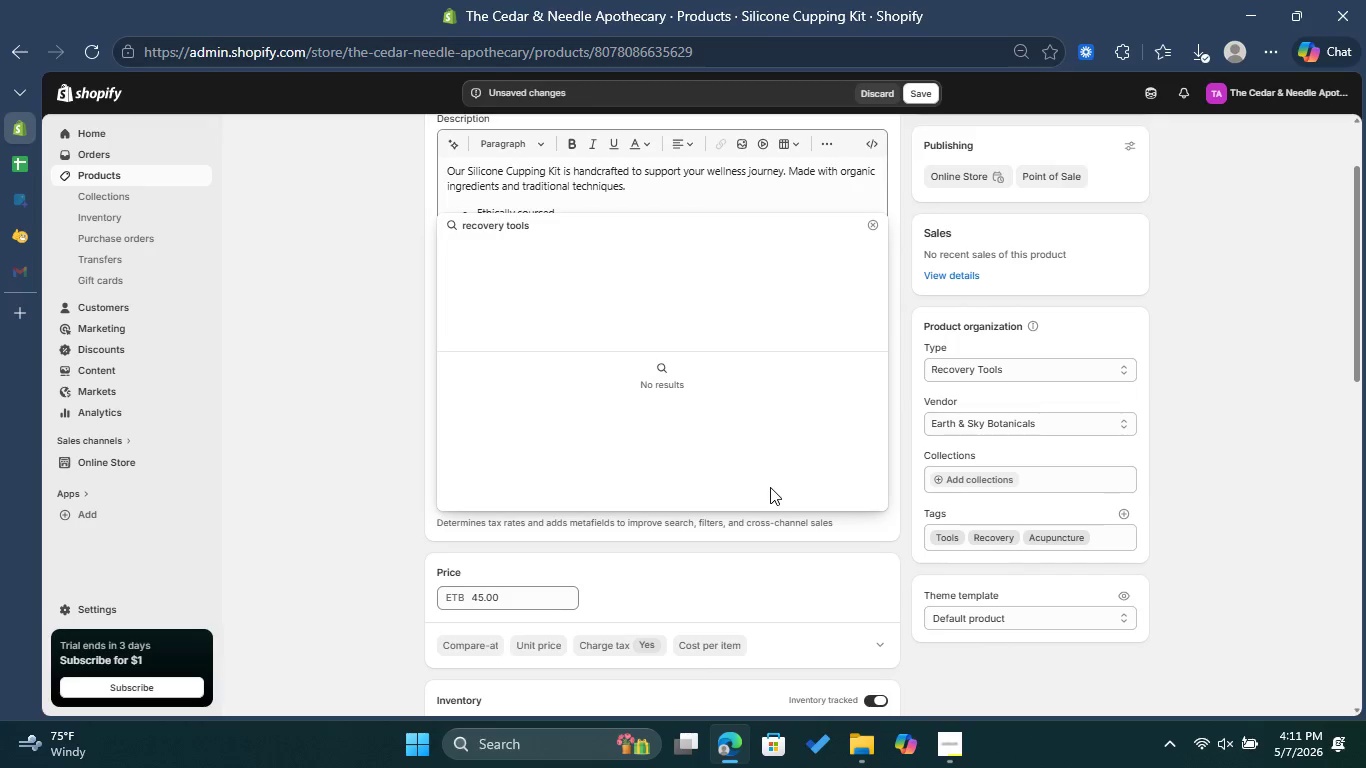 
hold_key(key=Backspace, duration=1.0)
 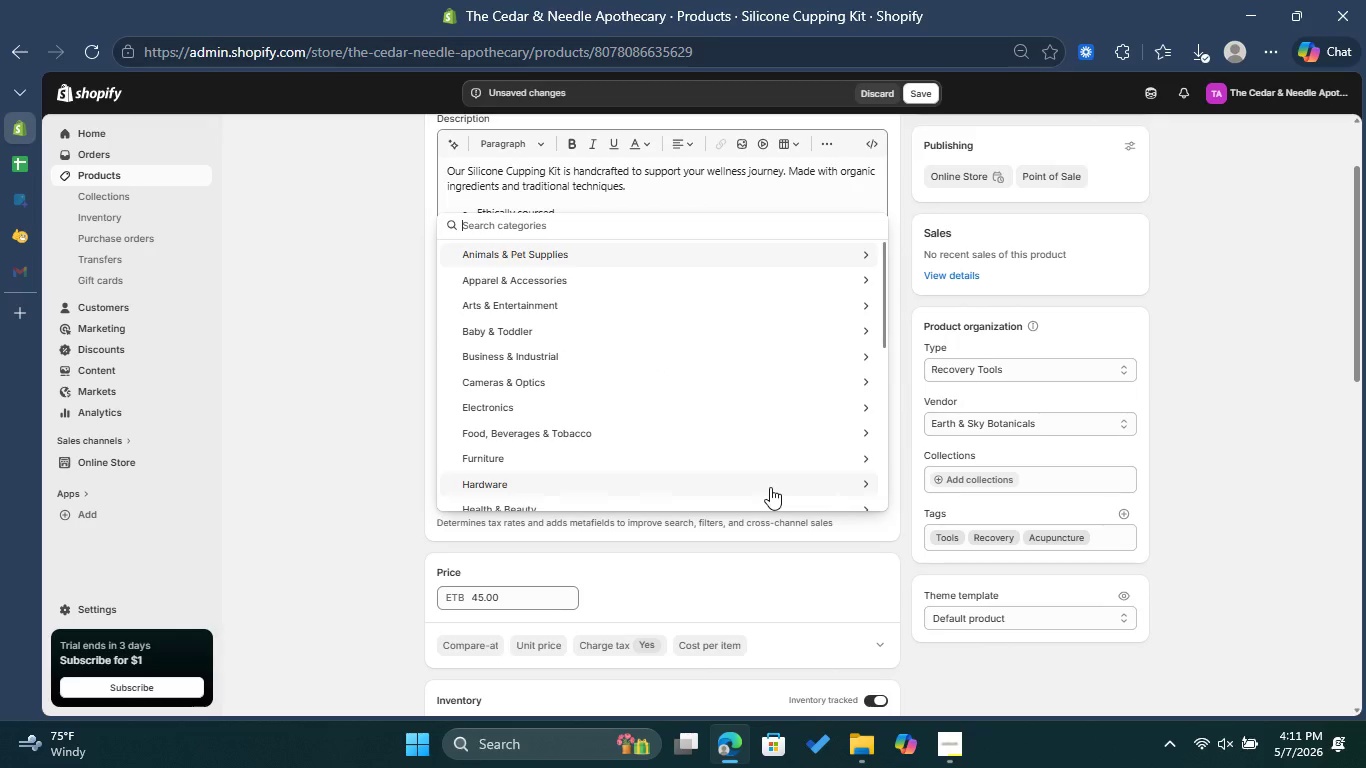 
hold_key(key=Backspace, duration=21.38)
 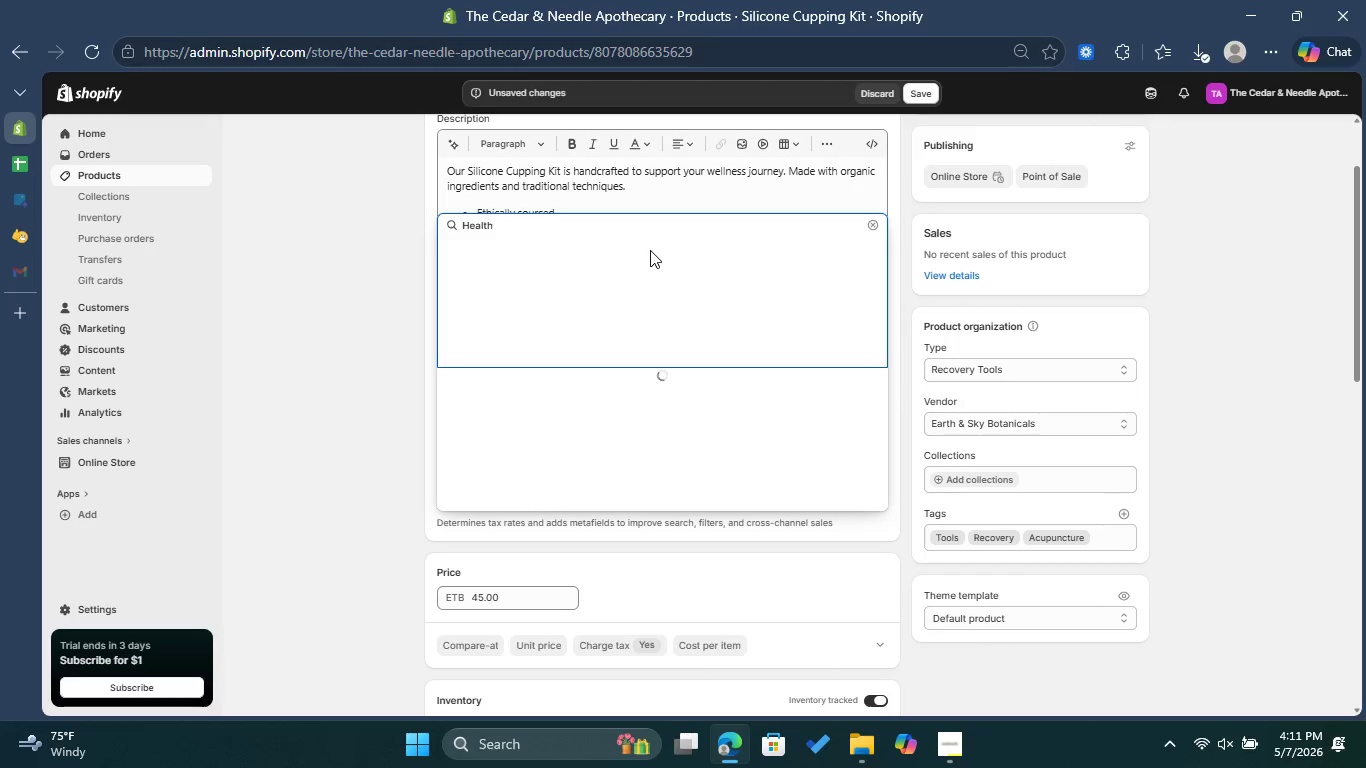 
left_click([24, 158])
 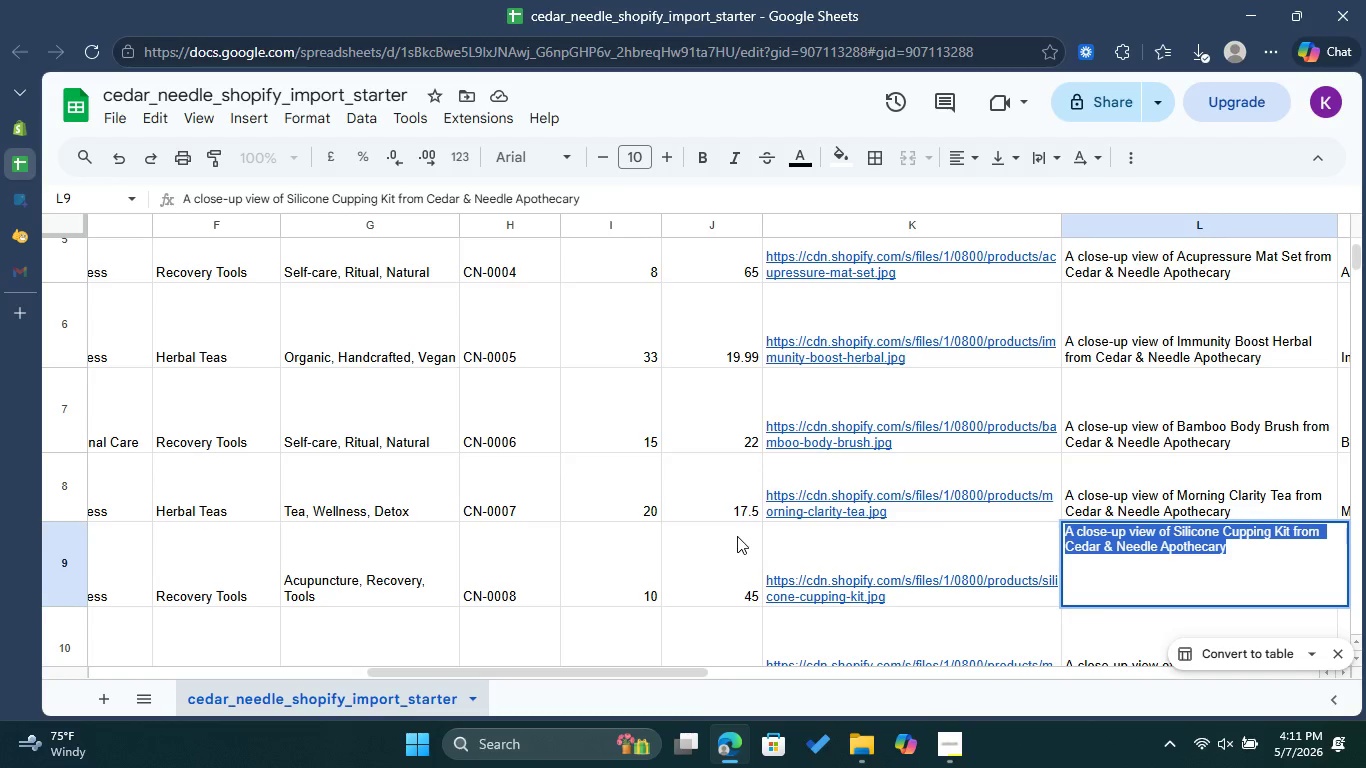 
left_click([734, 543])
 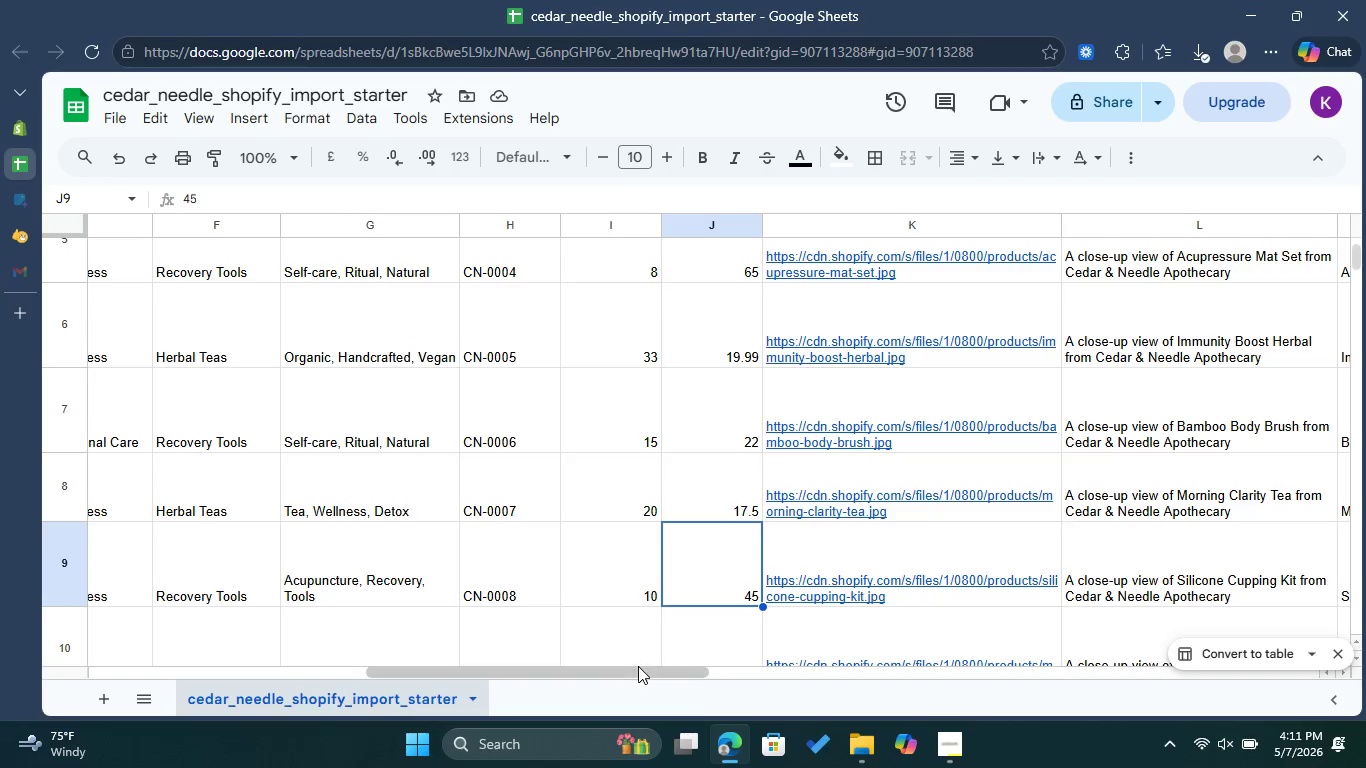 
left_click_drag(start_coordinate=[638, 667], to_coordinate=[450, 694])
 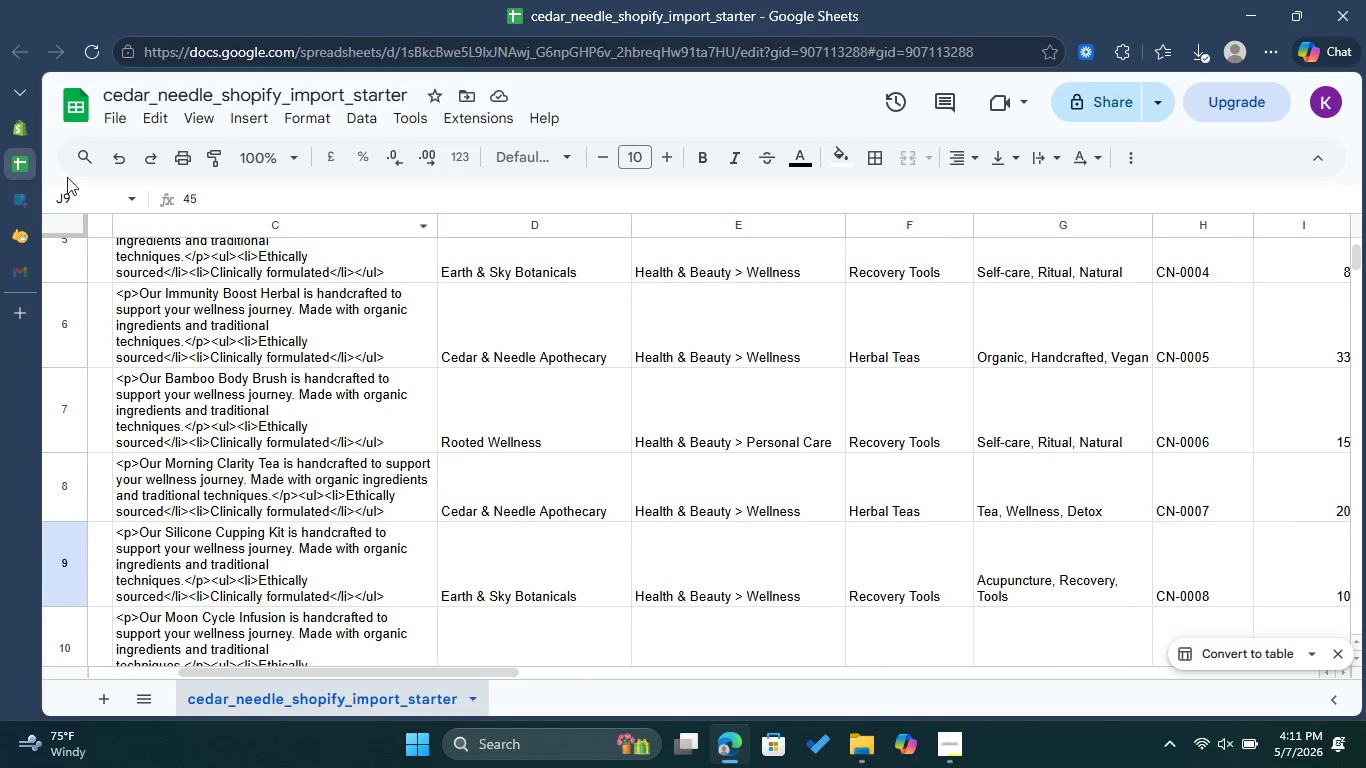 
left_click([27, 135])
 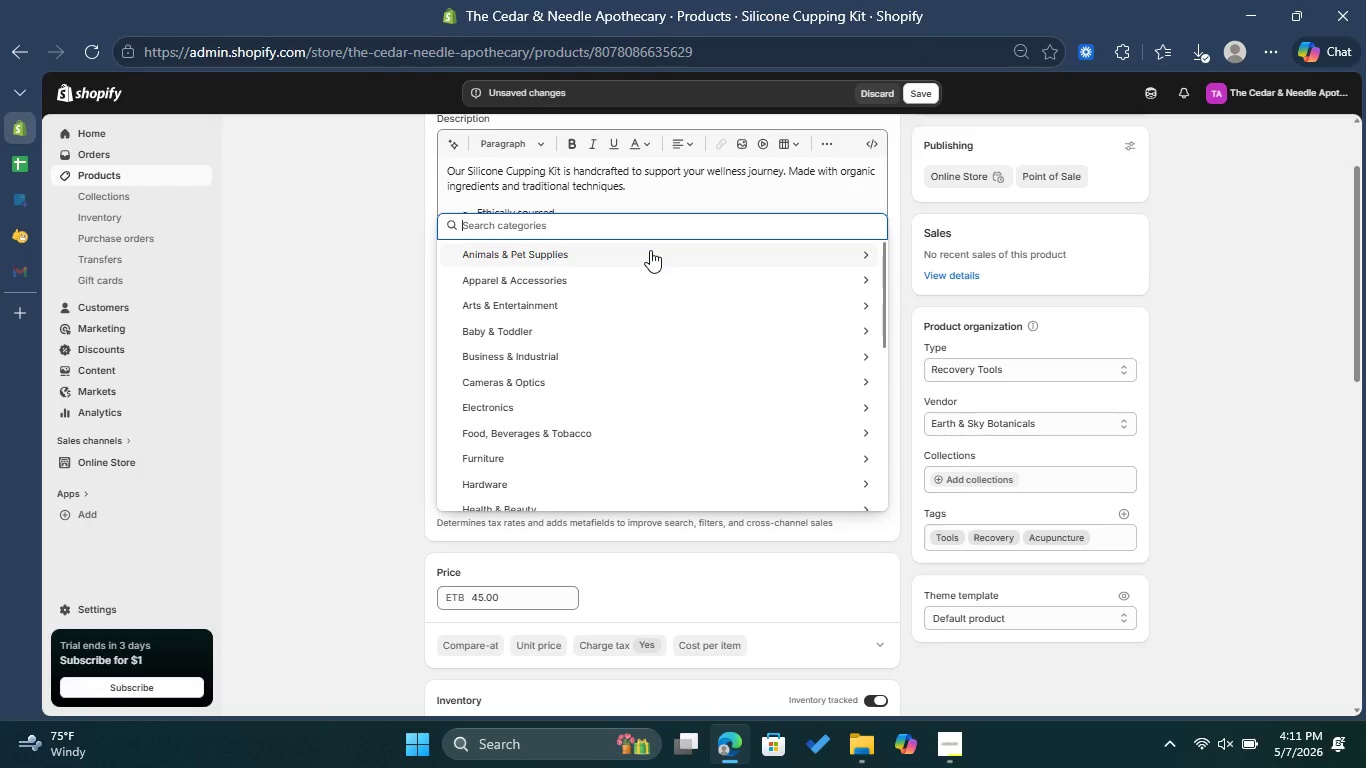 
type(Healthh)
 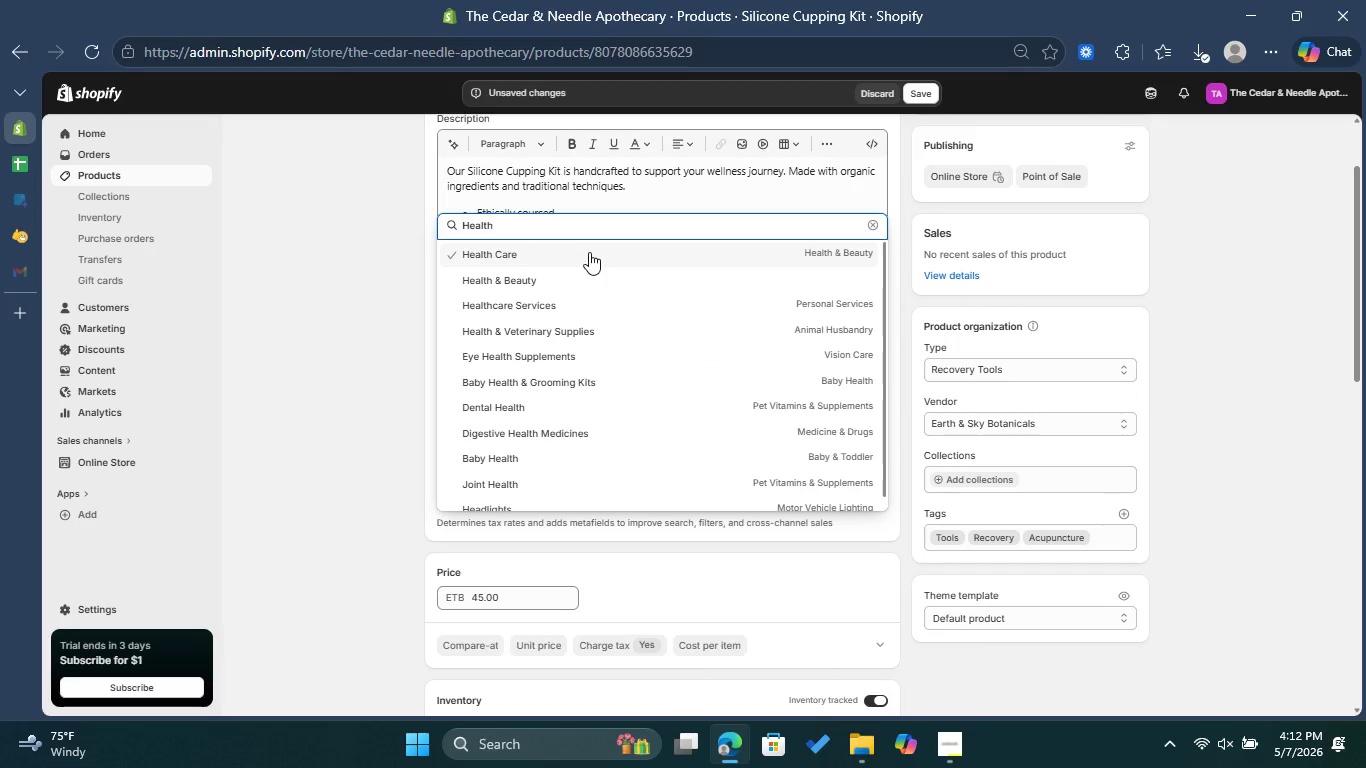 
left_click([585, 269])
 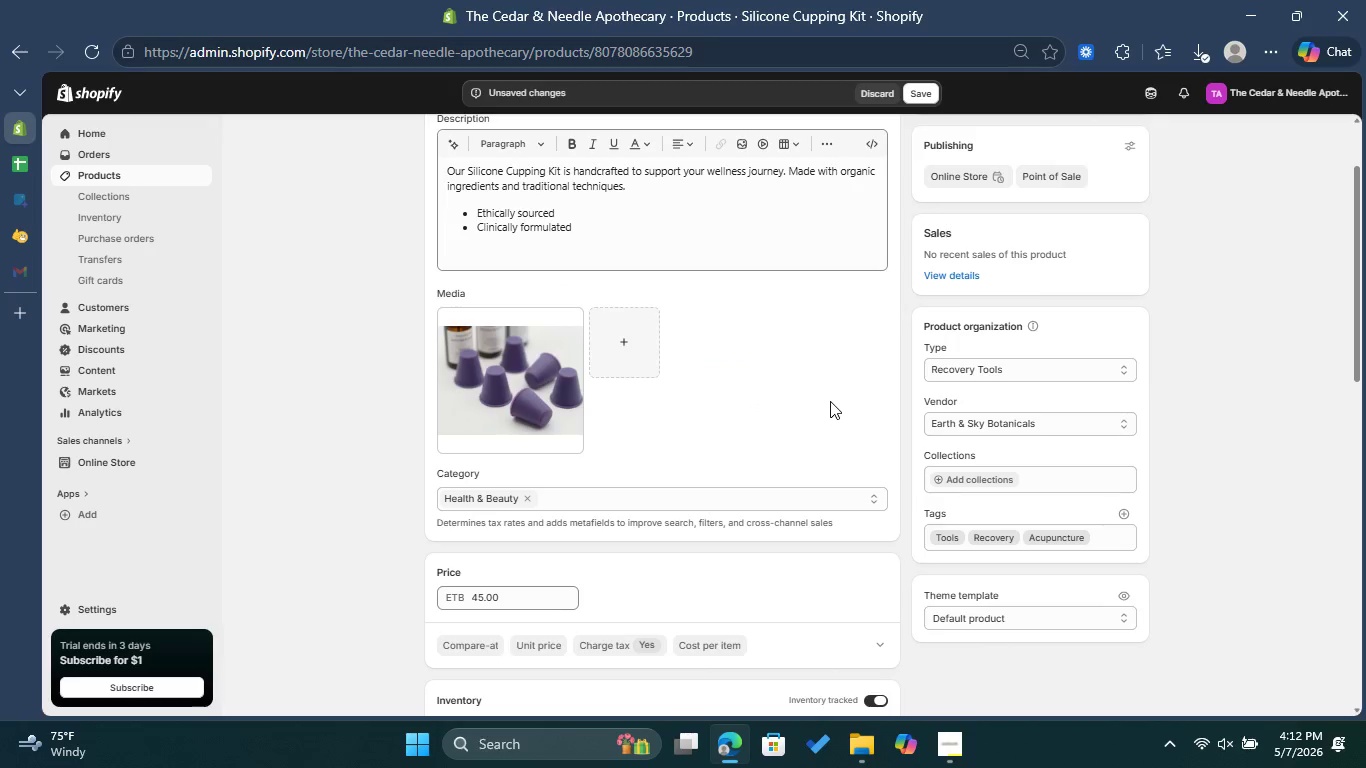 
scroll: coordinate [831, 397], scroll_direction: down, amount: 6.0
 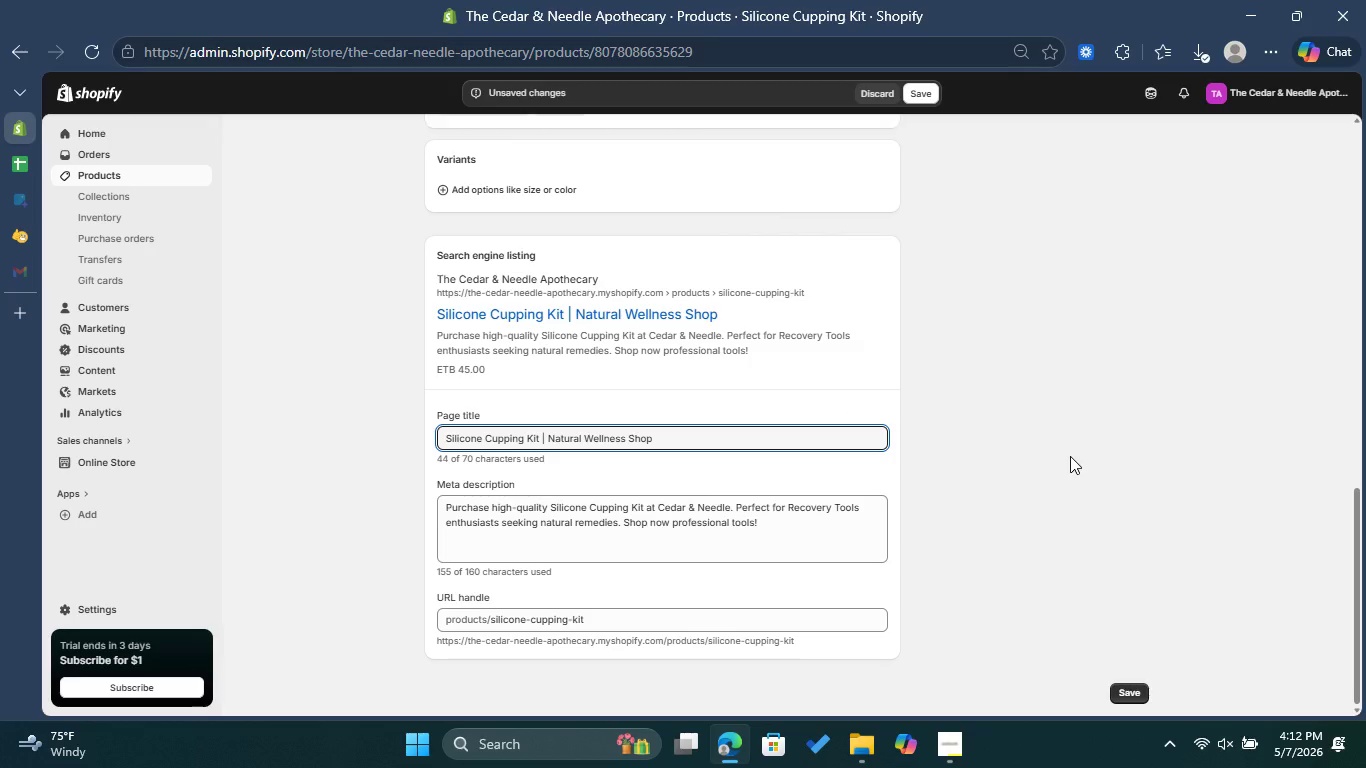 
wait(5.89)
 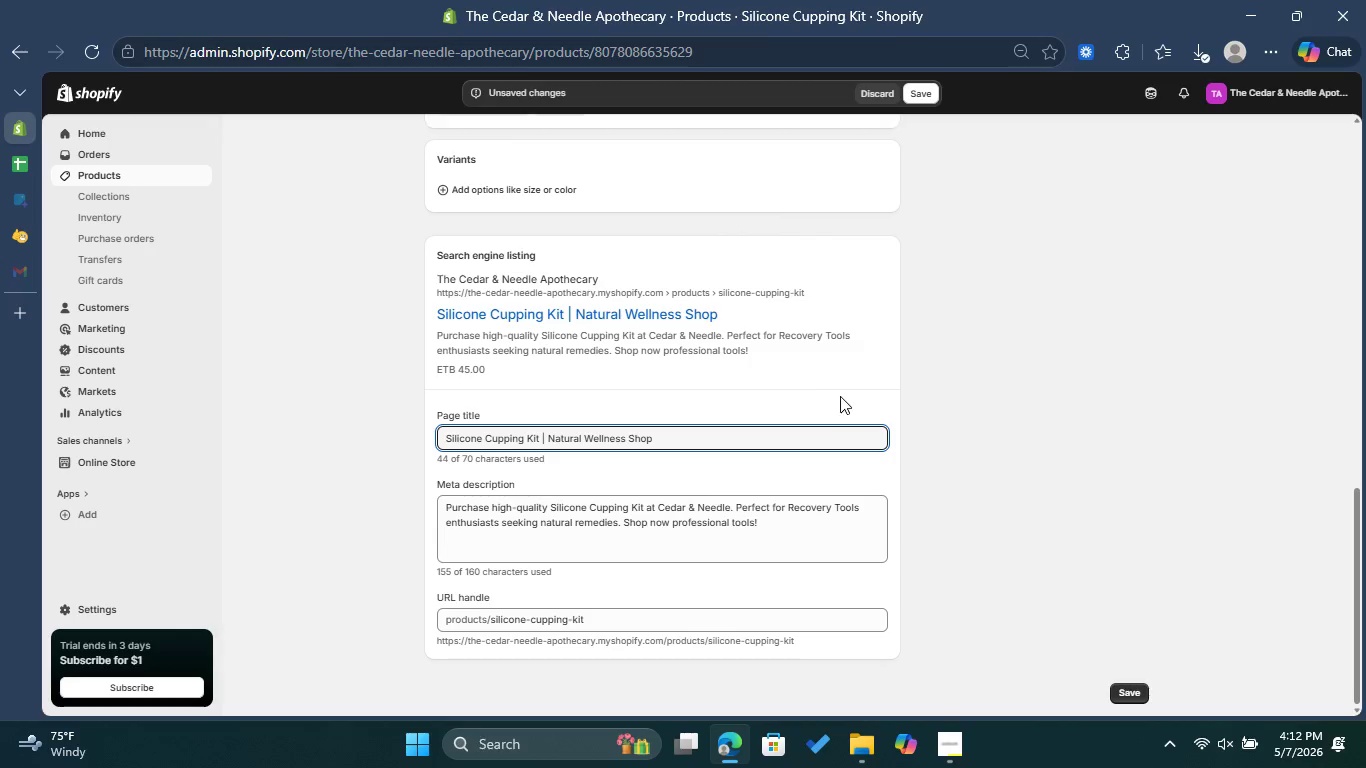 
scroll: coordinate [1072, 463], scroll_direction: up, amount: 3.0
 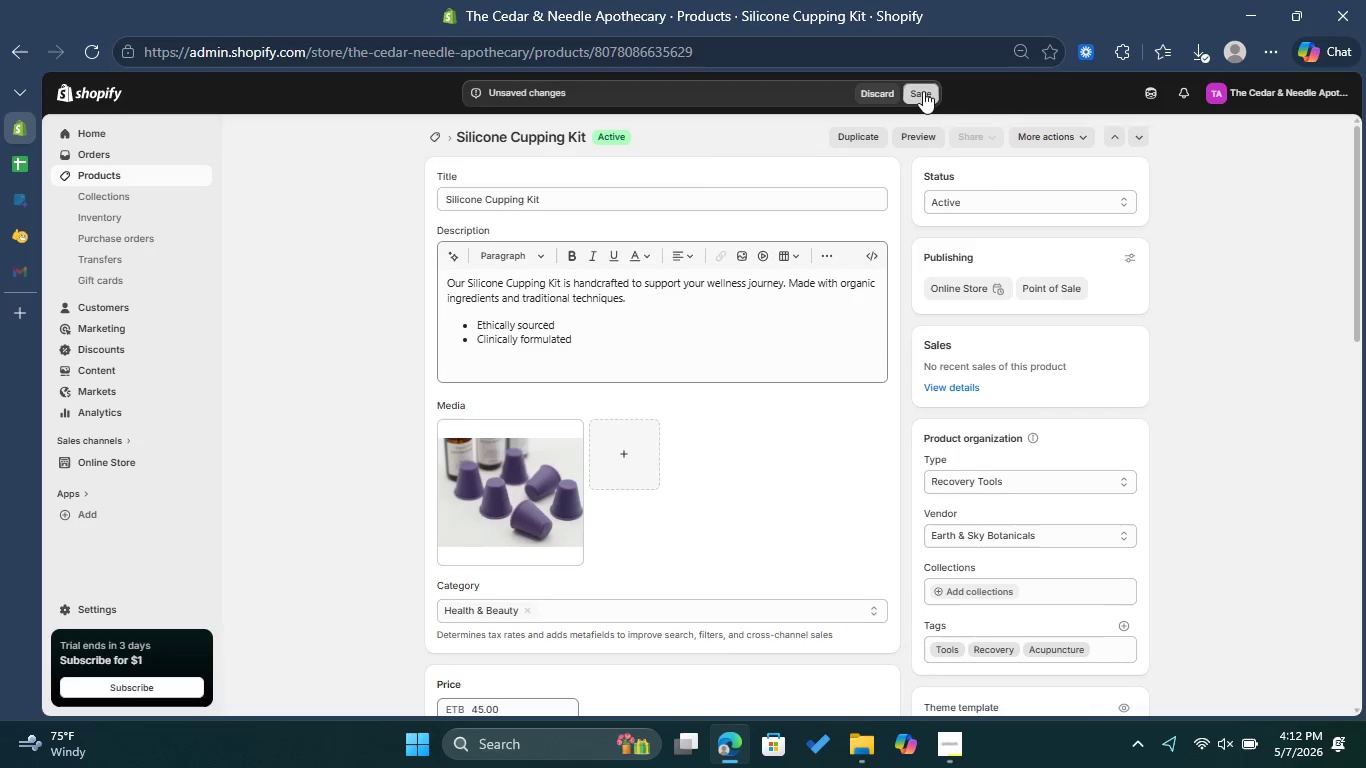 
wait(6.23)
 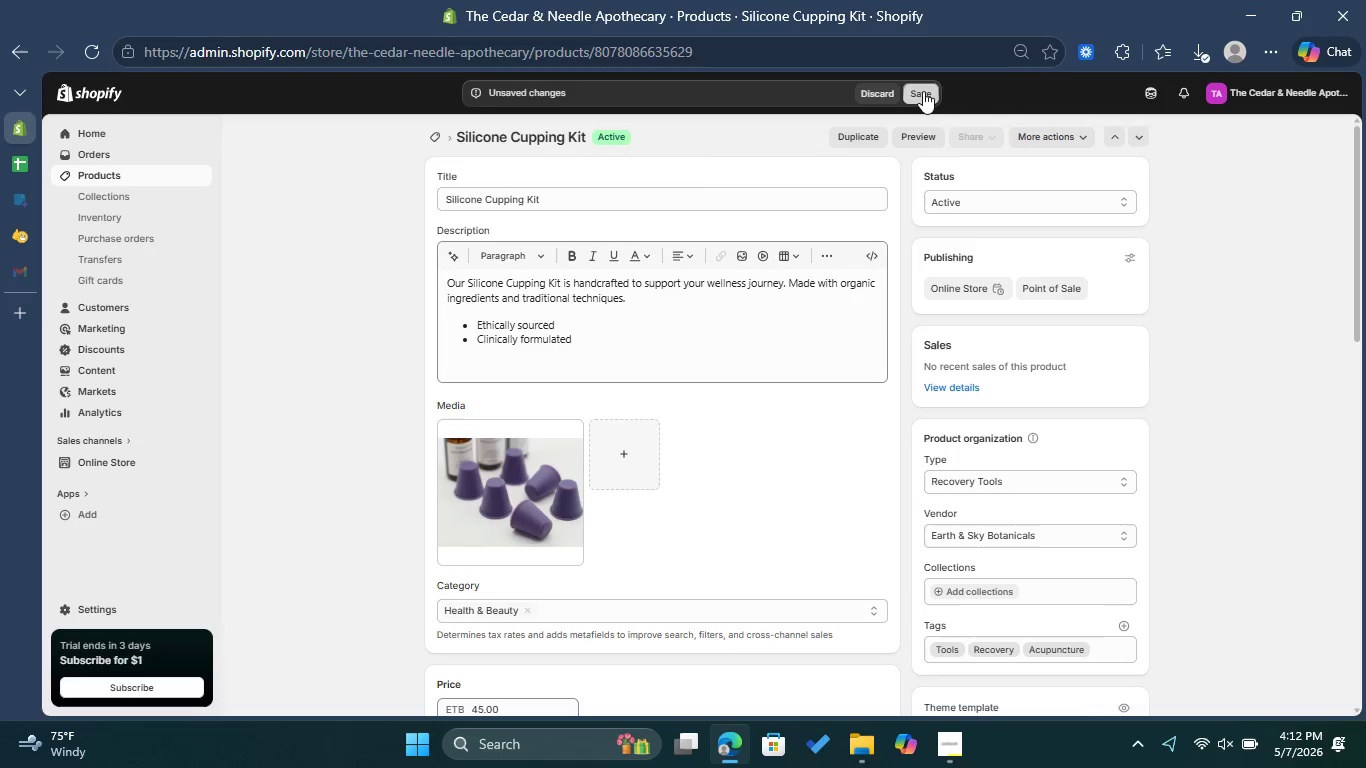 
scroll: coordinate [789, 533], scroll_direction: down, amount: 5.0
 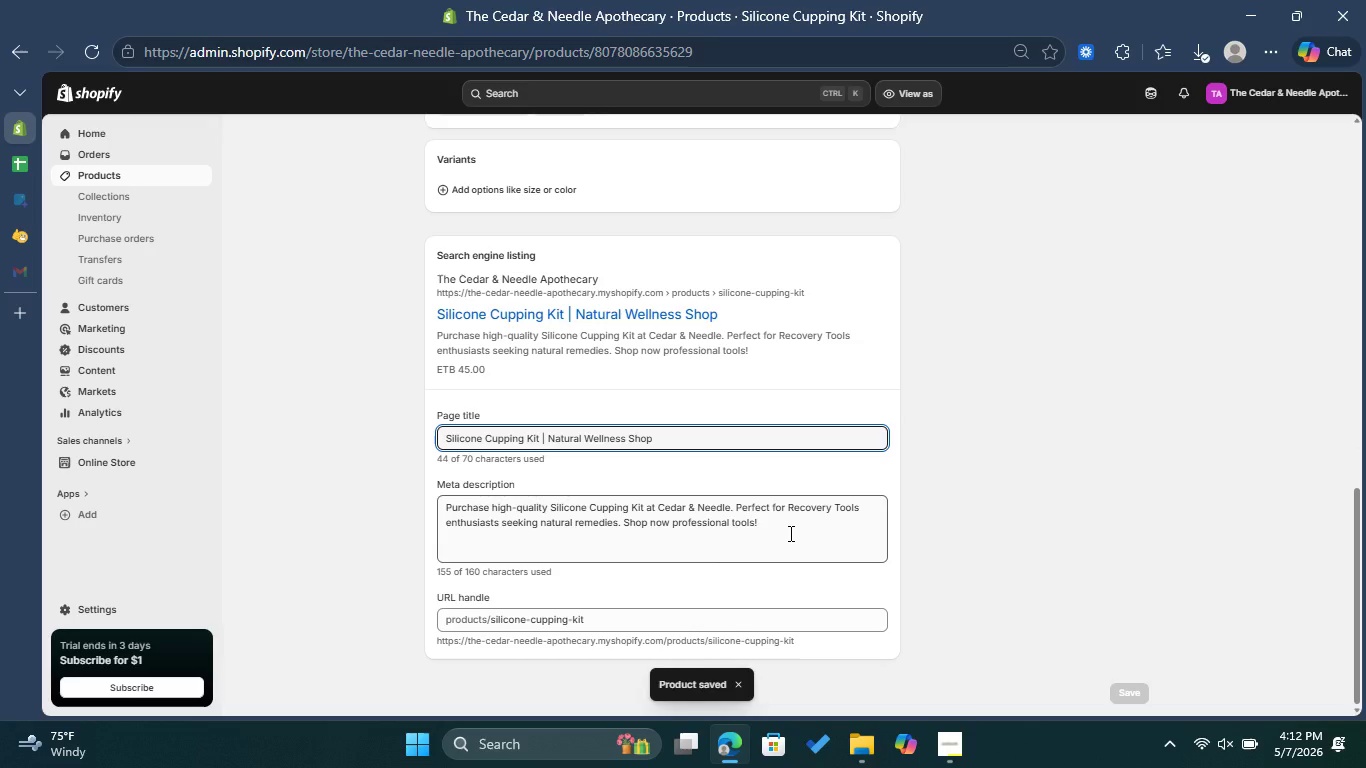 
scroll: coordinate [745, 460], scroll_direction: up, amount: 14.0
 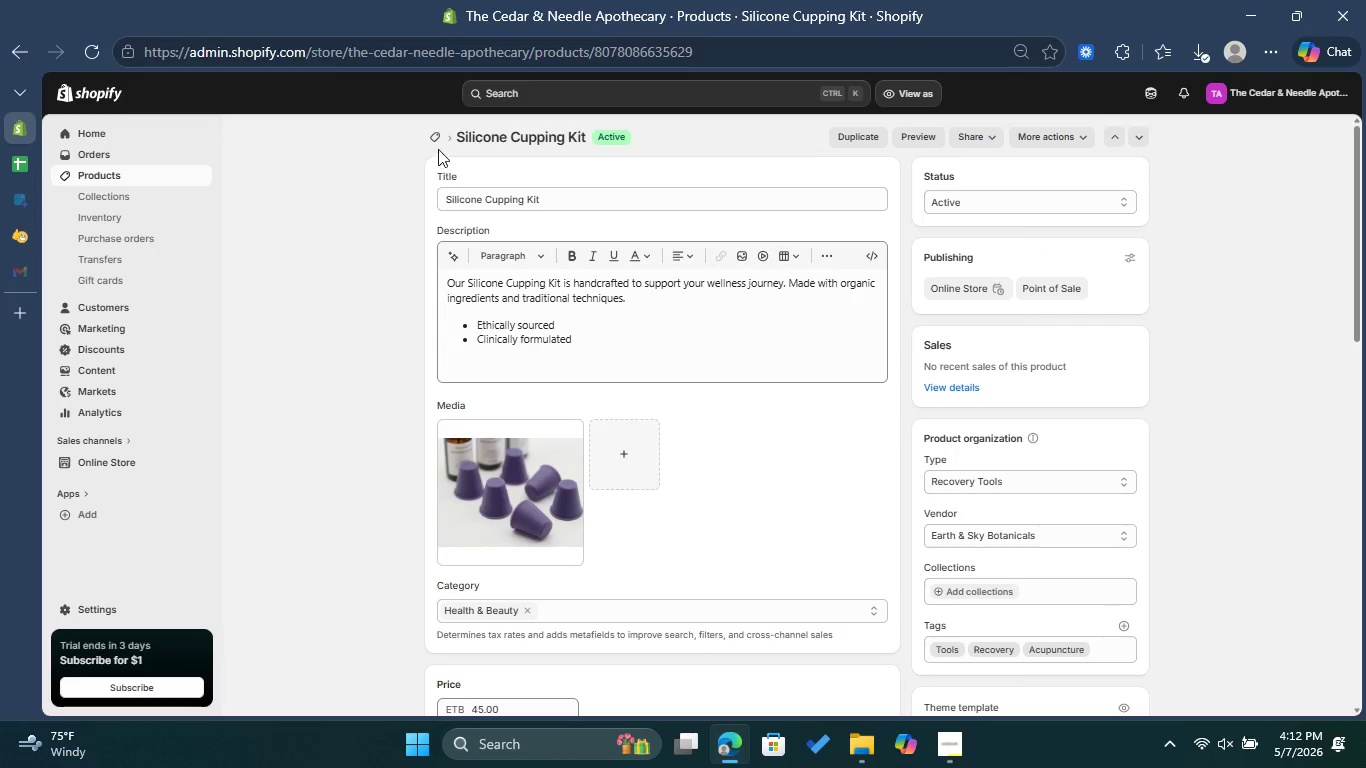 
left_click([439, 137])
 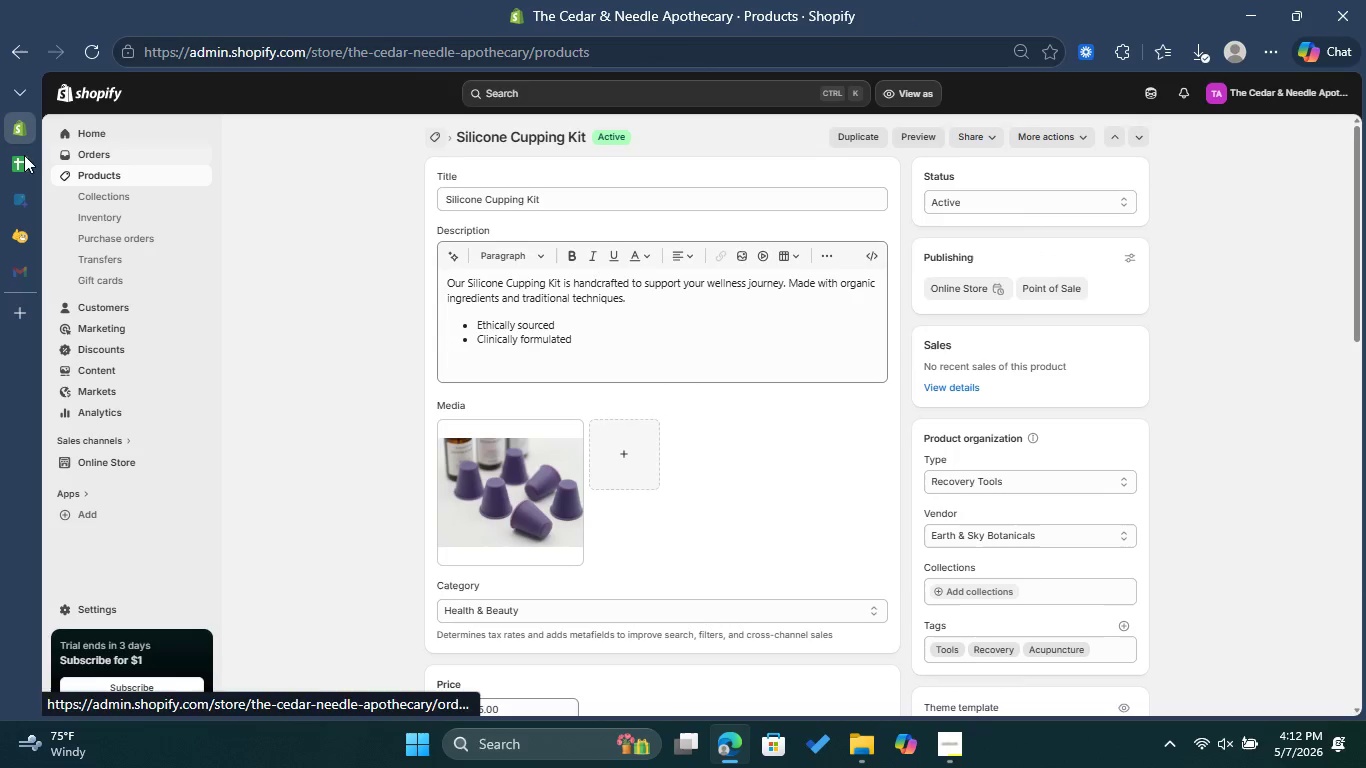 
left_click([17, 157])
 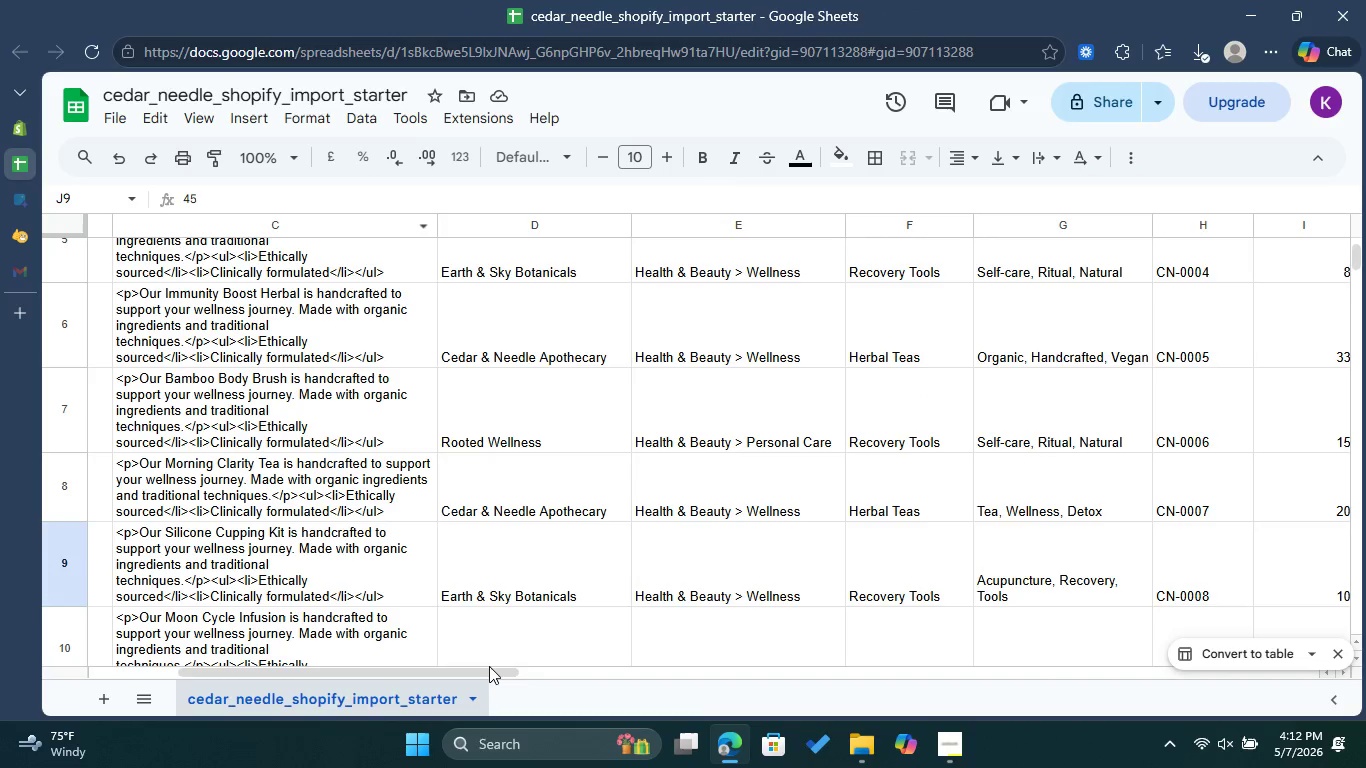 
left_click_drag(start_coordinate=[477, 669], to_coordinate=[816, 705])
 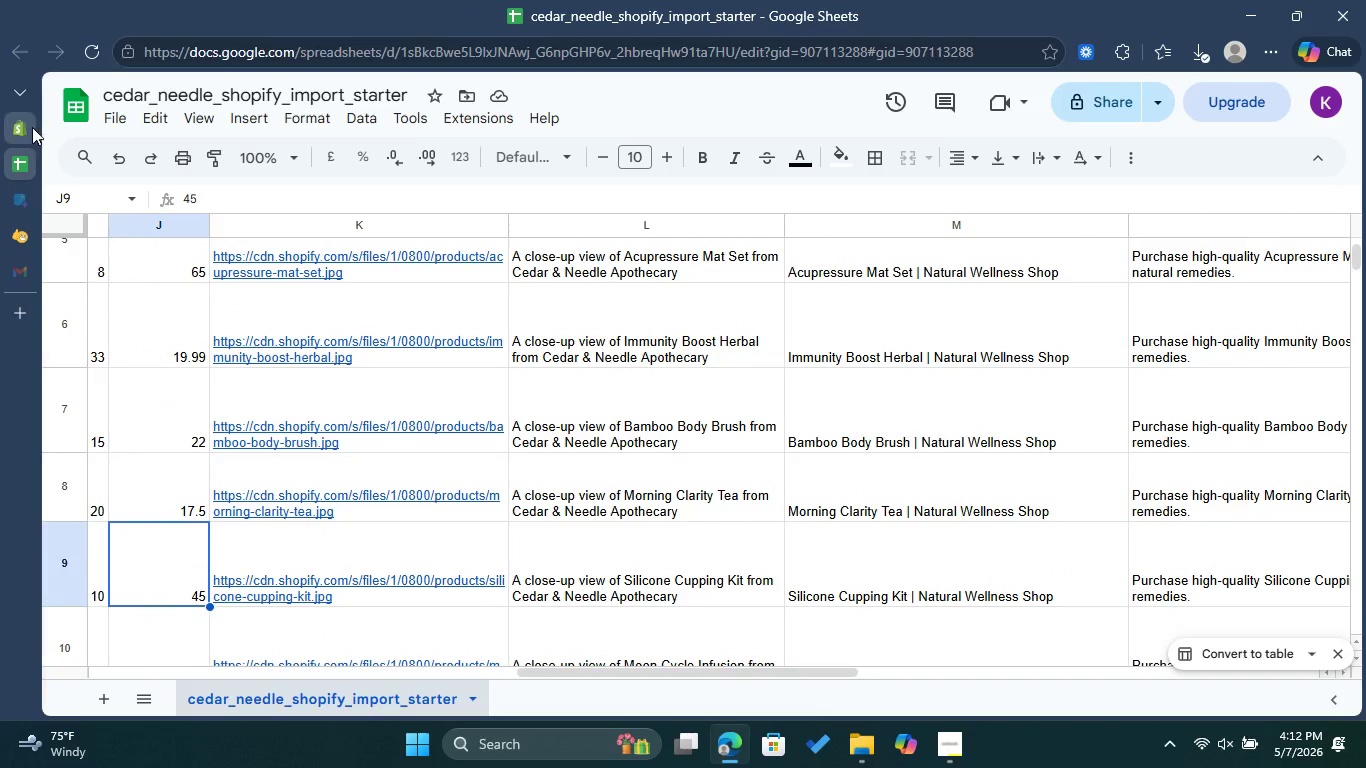 
left_click([26, 126])
 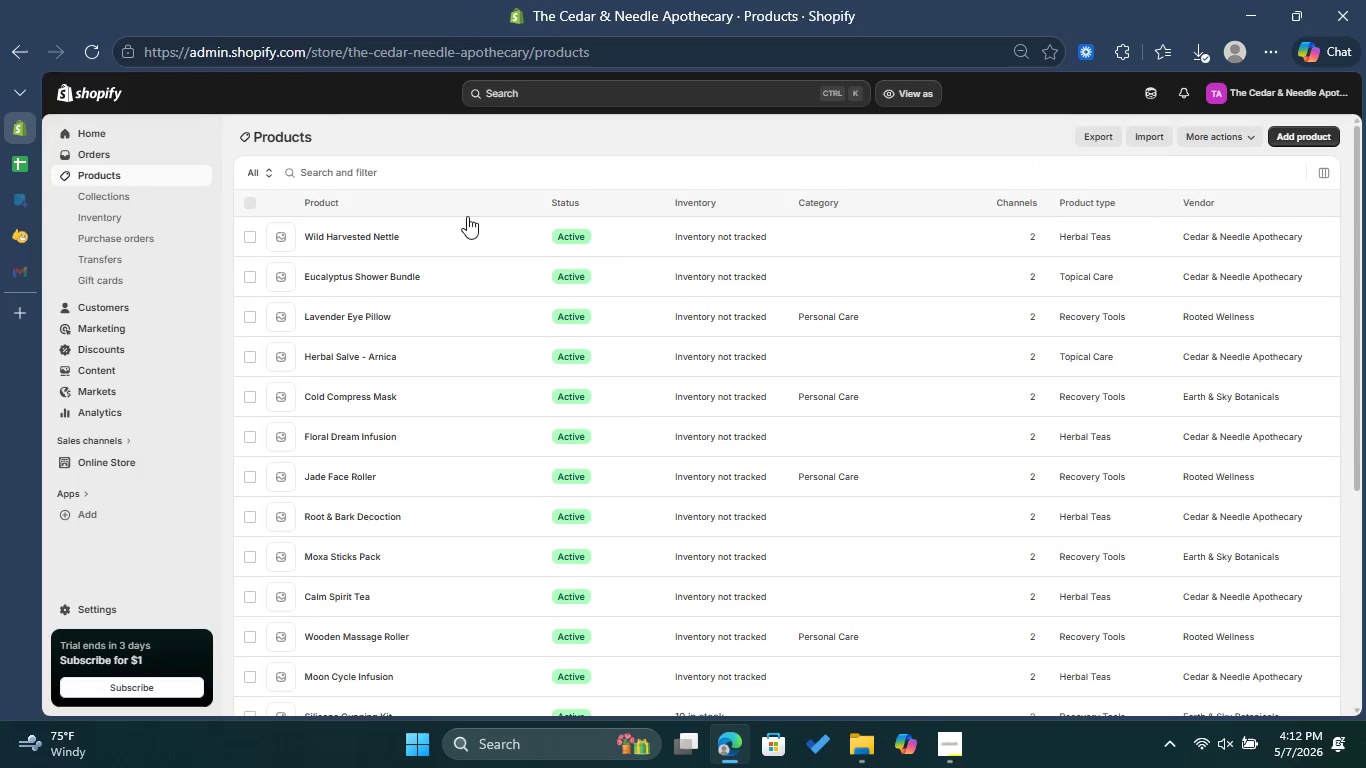 
scroll: coordinate [528, 349], scroll_direction: down, amount: 6.0
 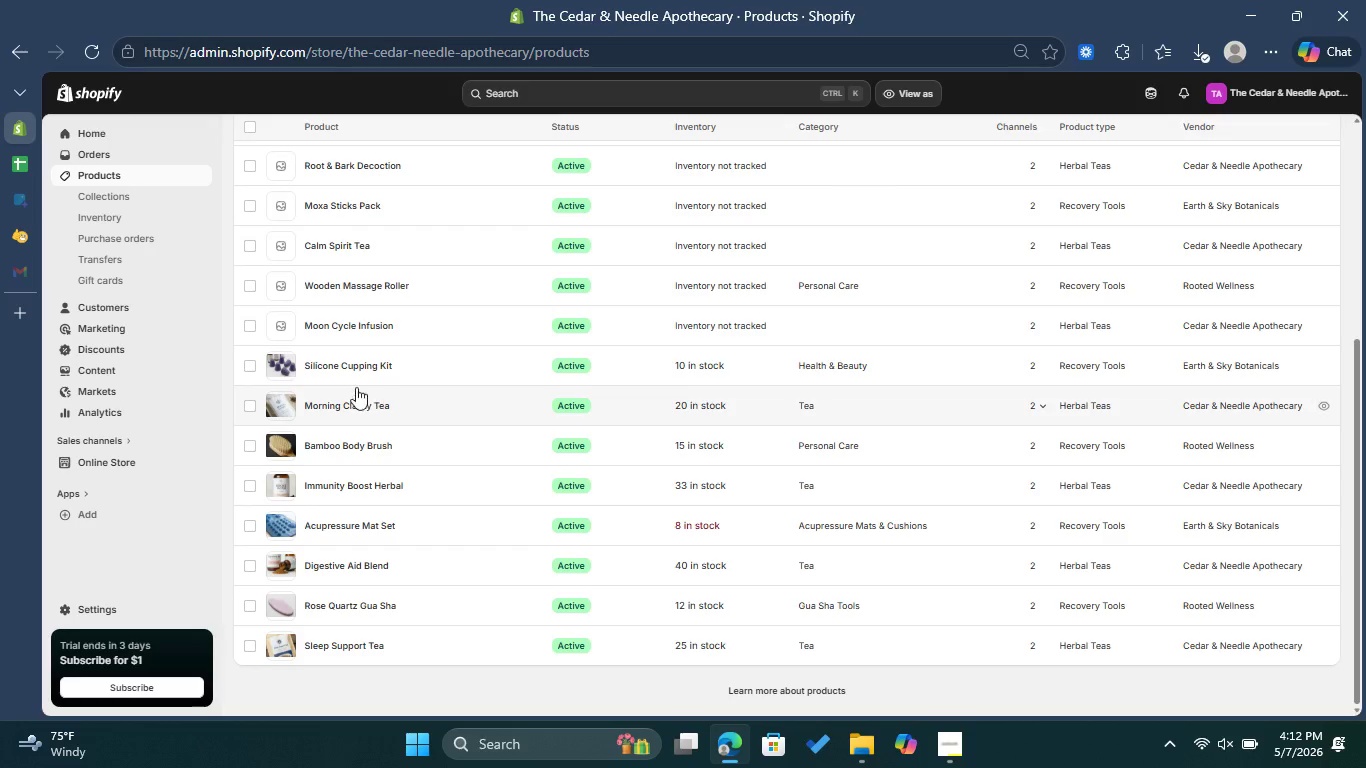 
left_click([353, 407])
 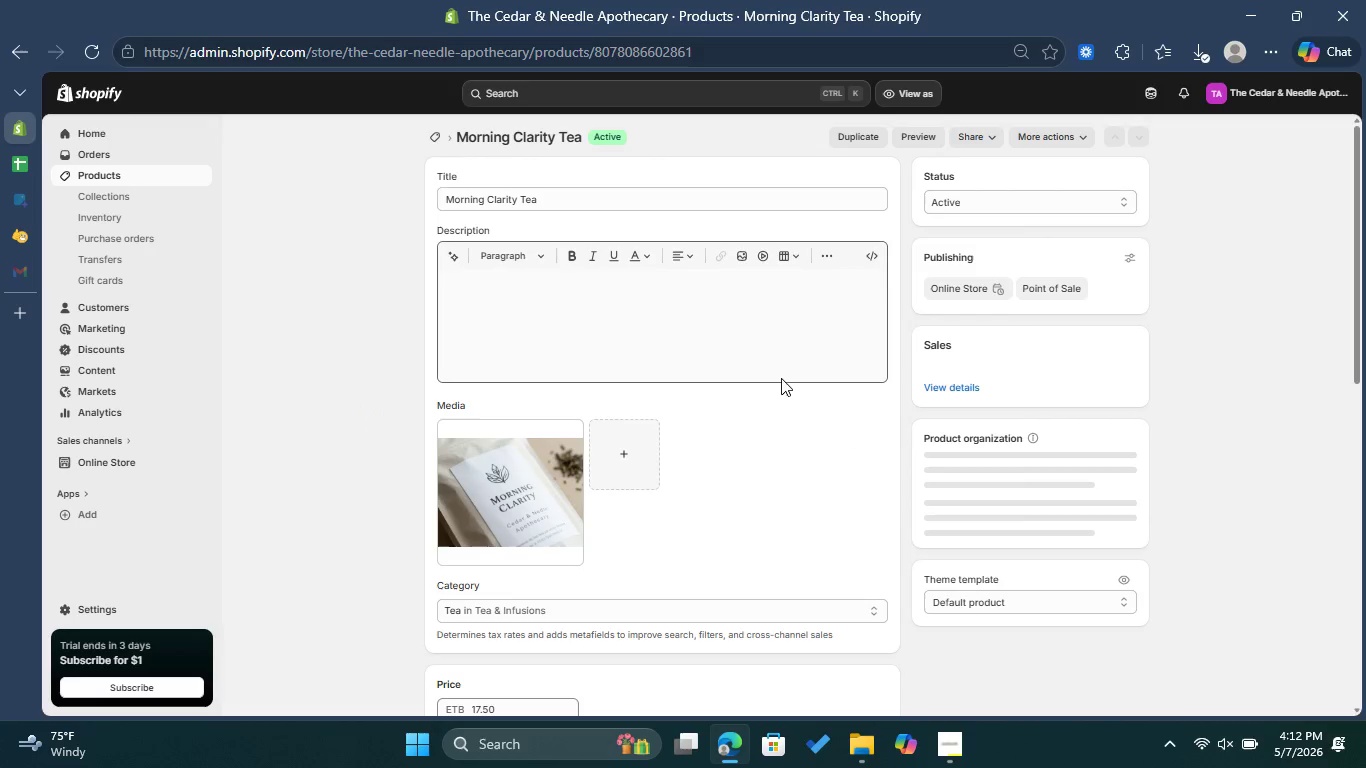 
wait(5.08)
 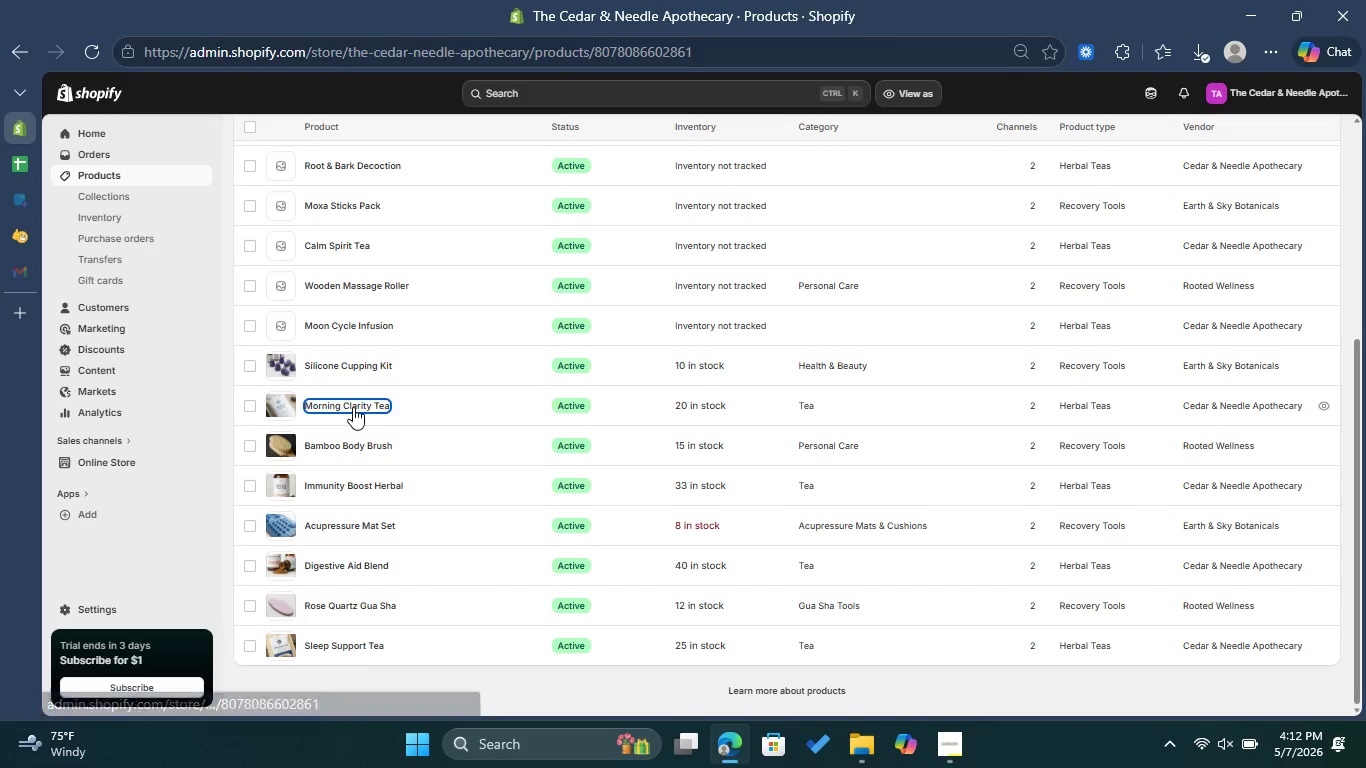 
scroll: coordinate [782, 458], scroll_direction: down, amount: 1.0
 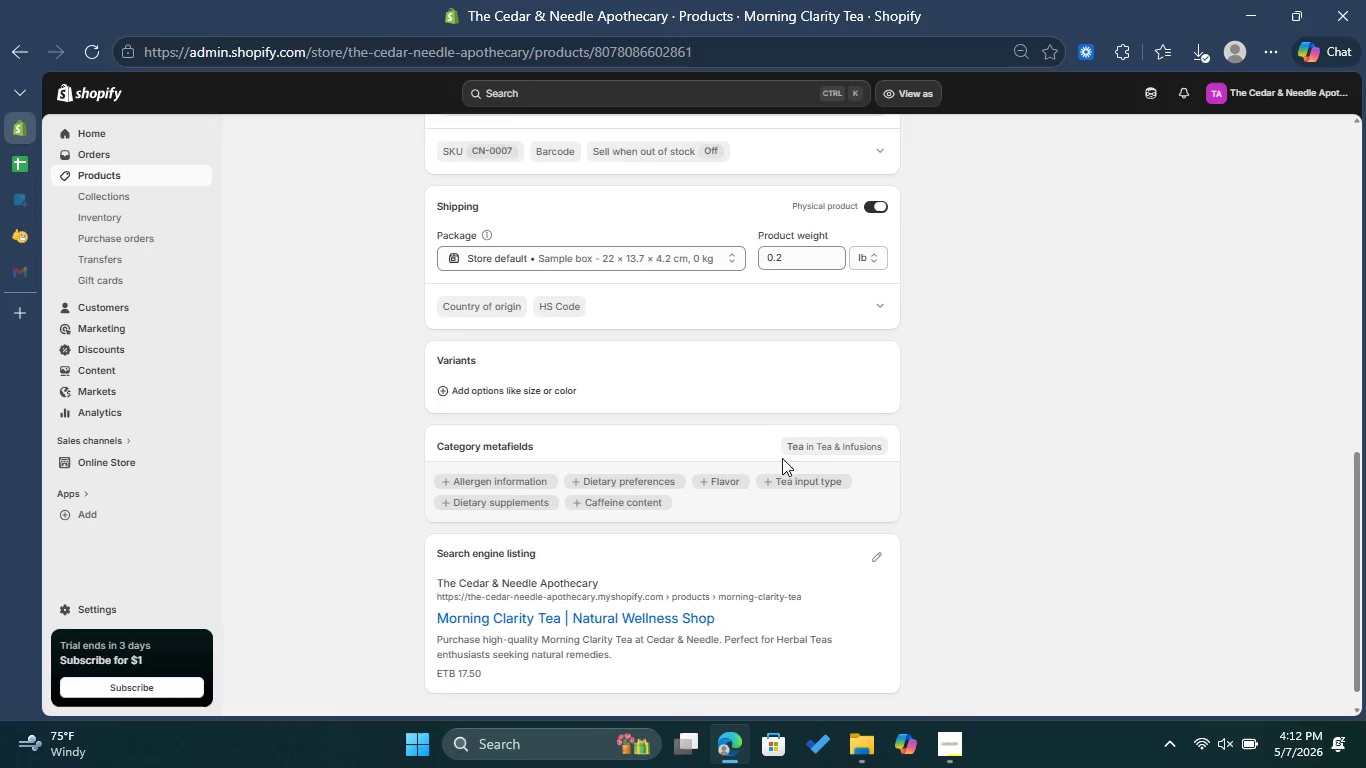 
left_click([872, 520])
 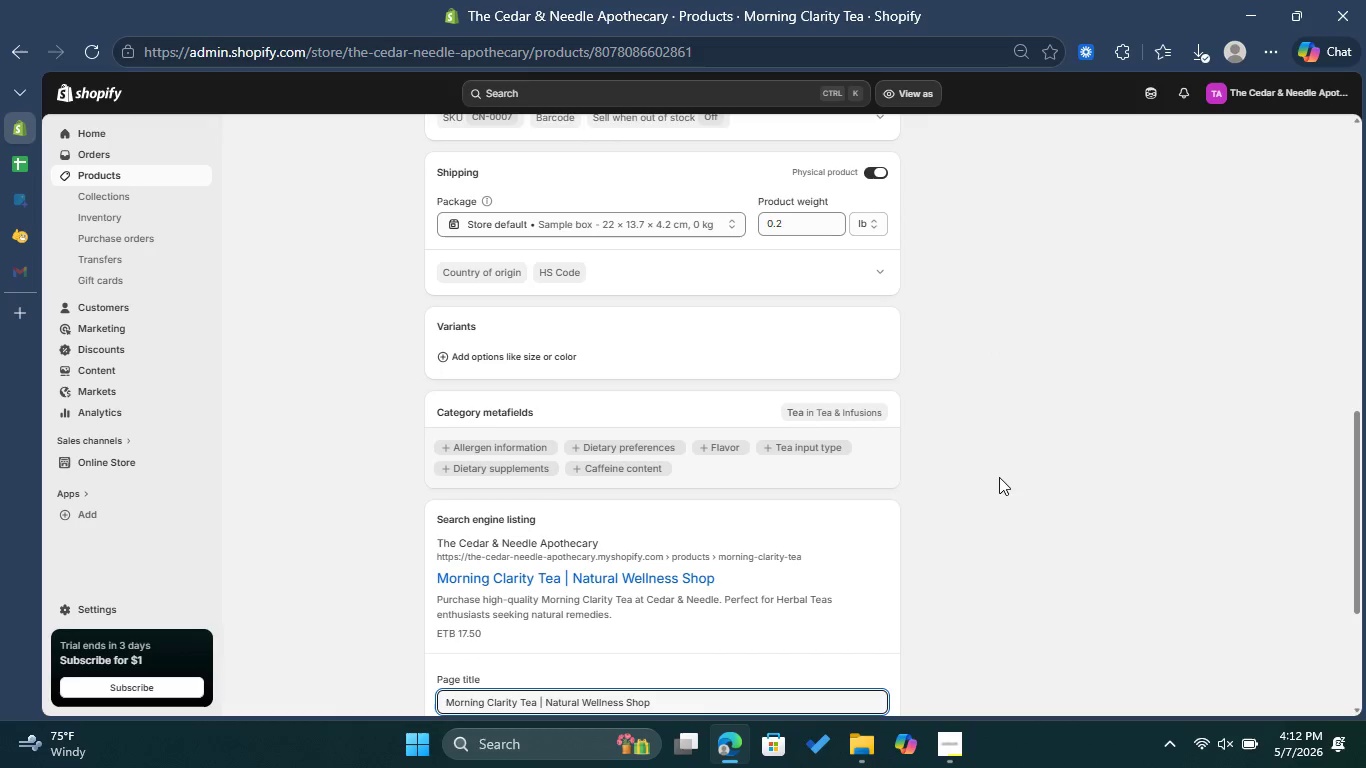 
scroll: coordinate [1000, 475], scroll_direction: down, amount: 4.0
 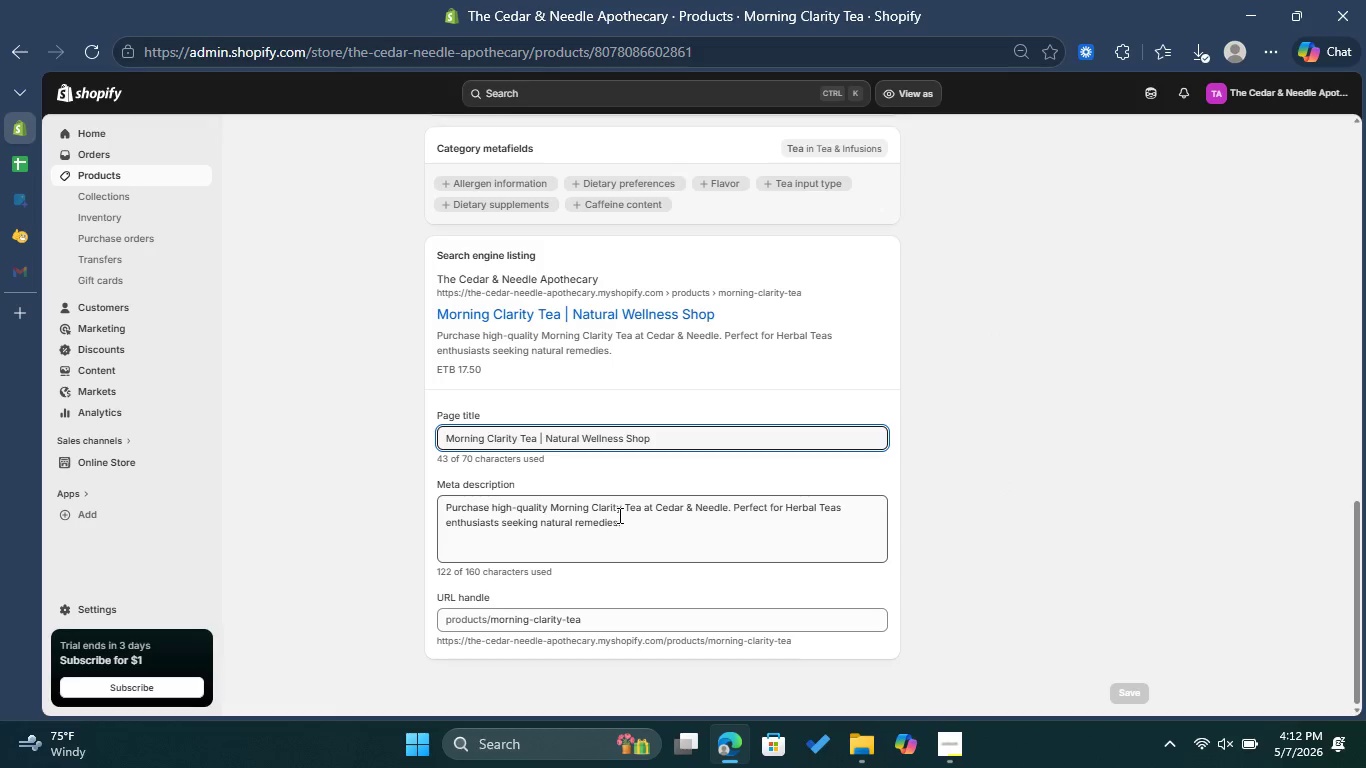 
left_click([649, 526])
 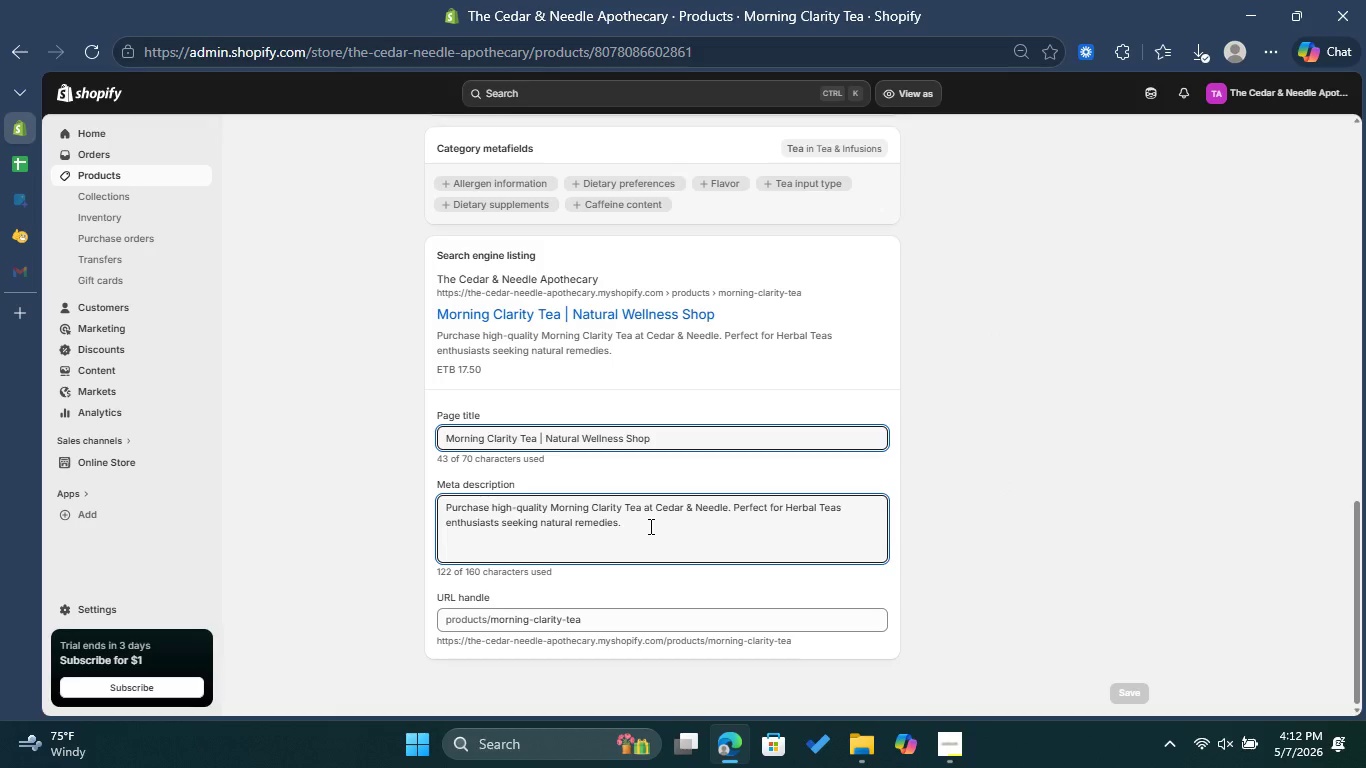 
type(shop )
 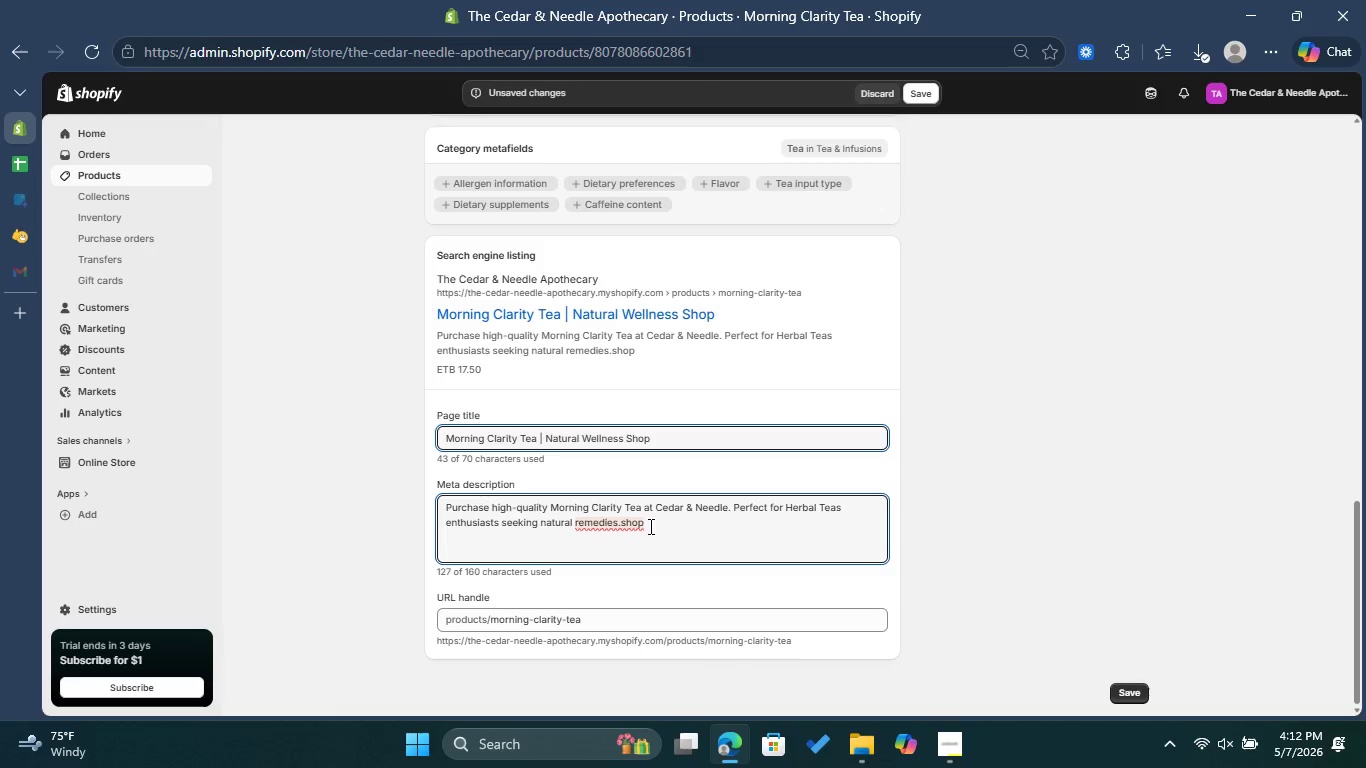 
hold_key(key=ArrowLeft, duration=0.56)
 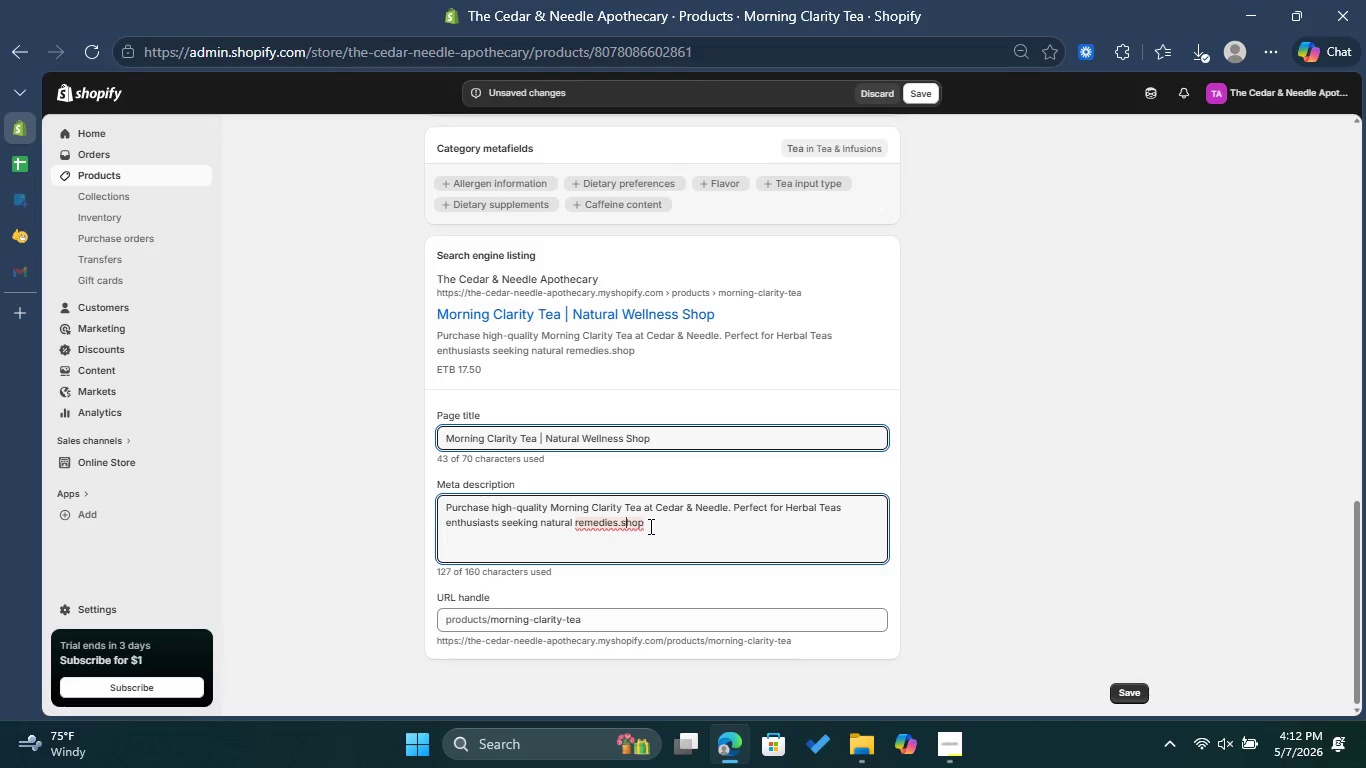 
key(ArrowLeft)
 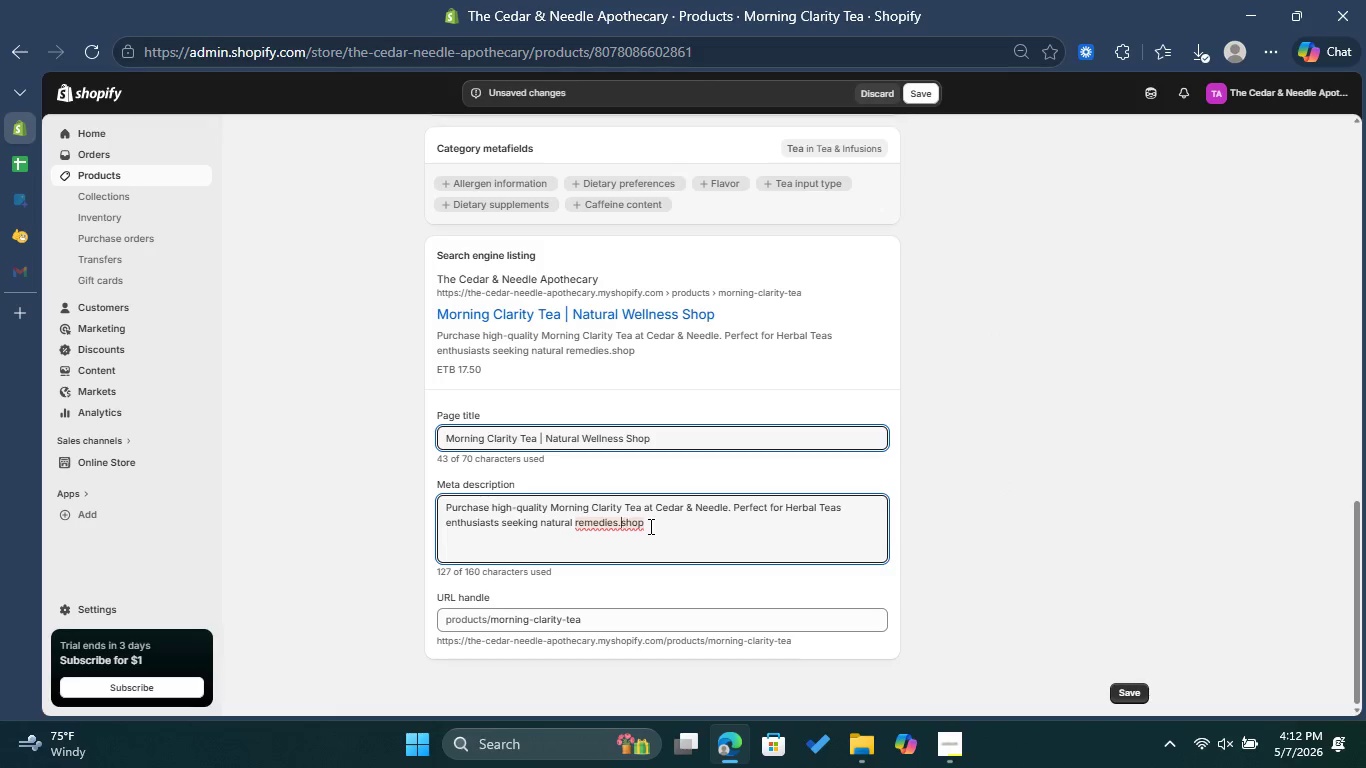 
key(ArrowLeft)
 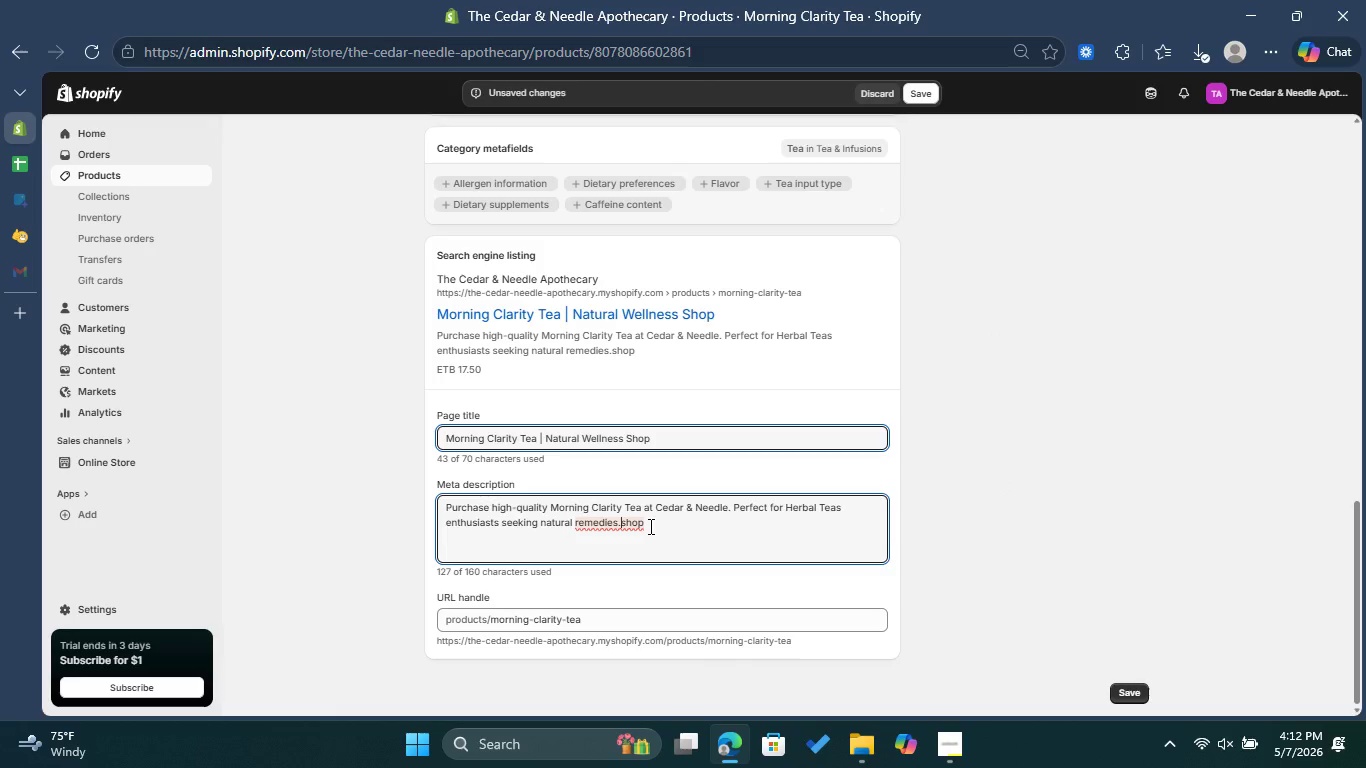 
key(Space)
 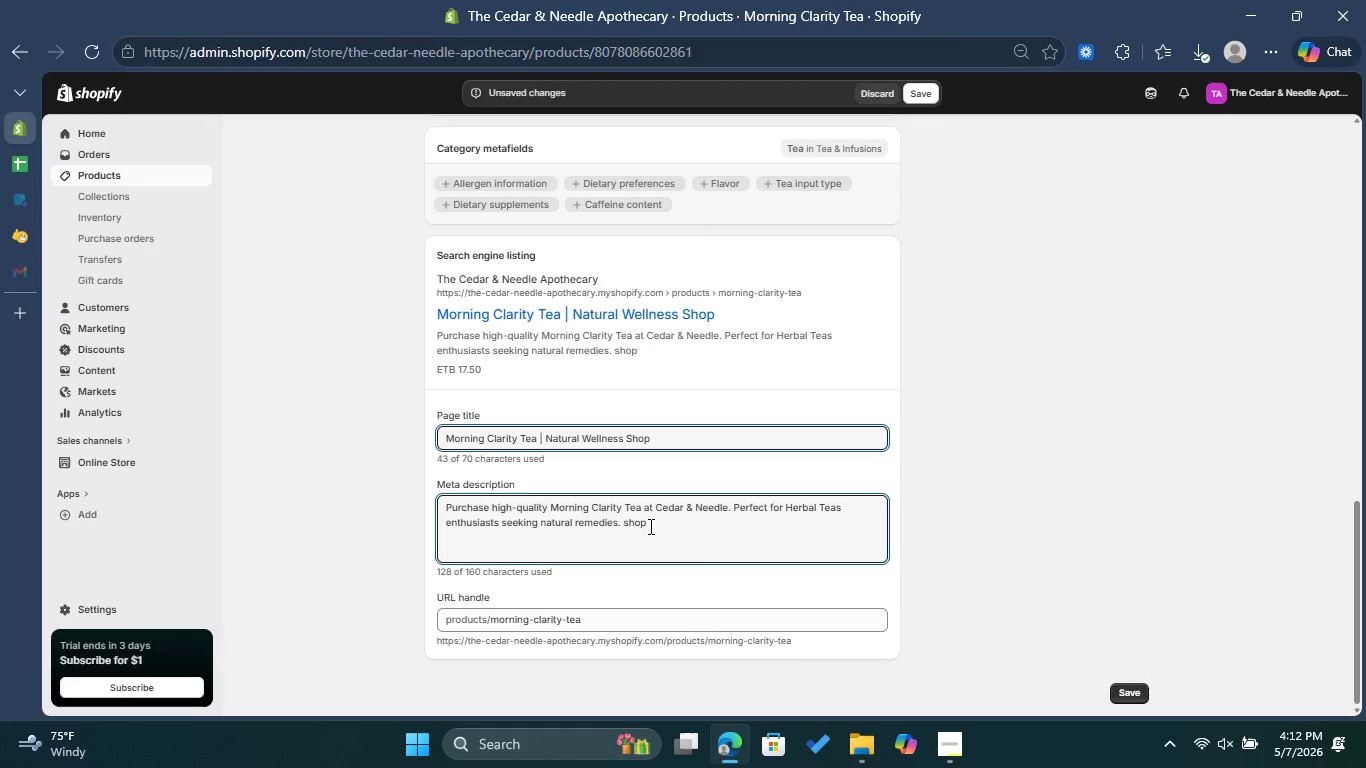 
key(ArrowRight)
 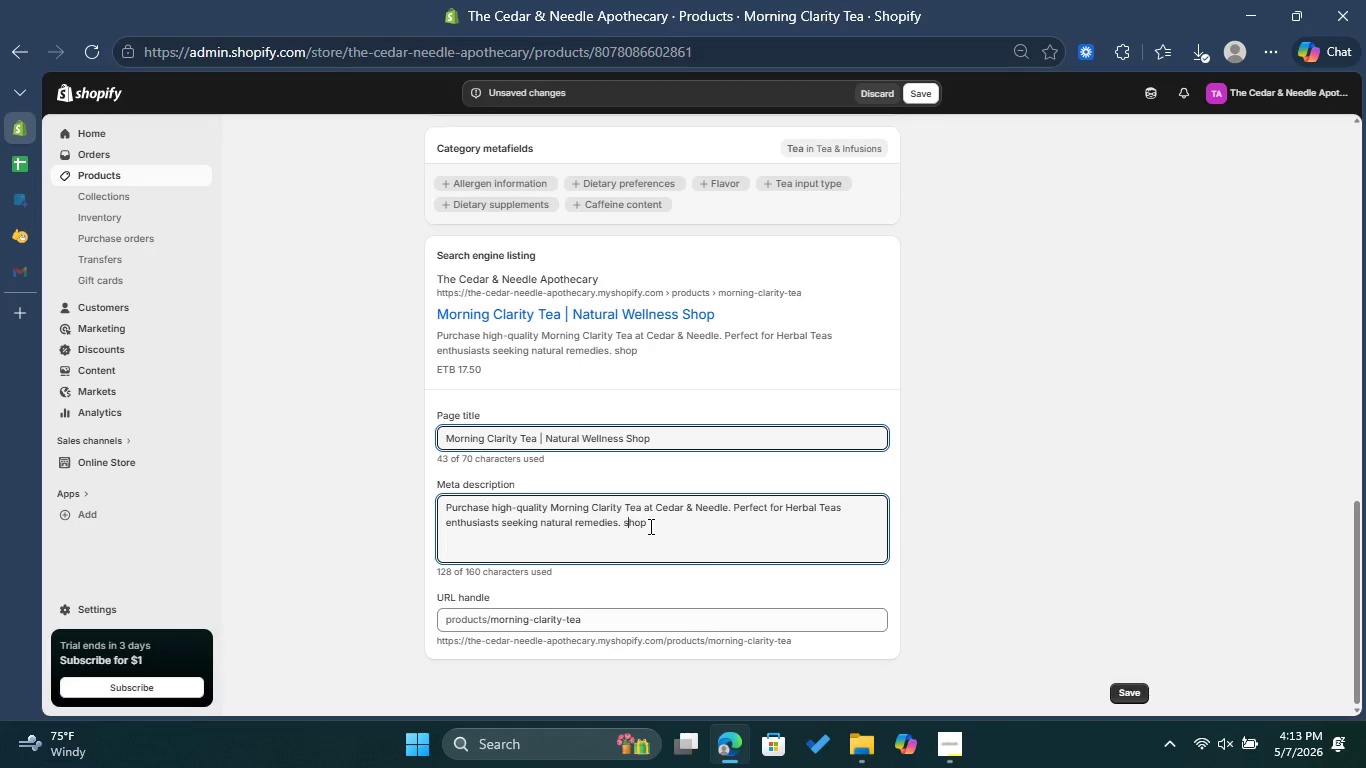 
key(Backspace)
 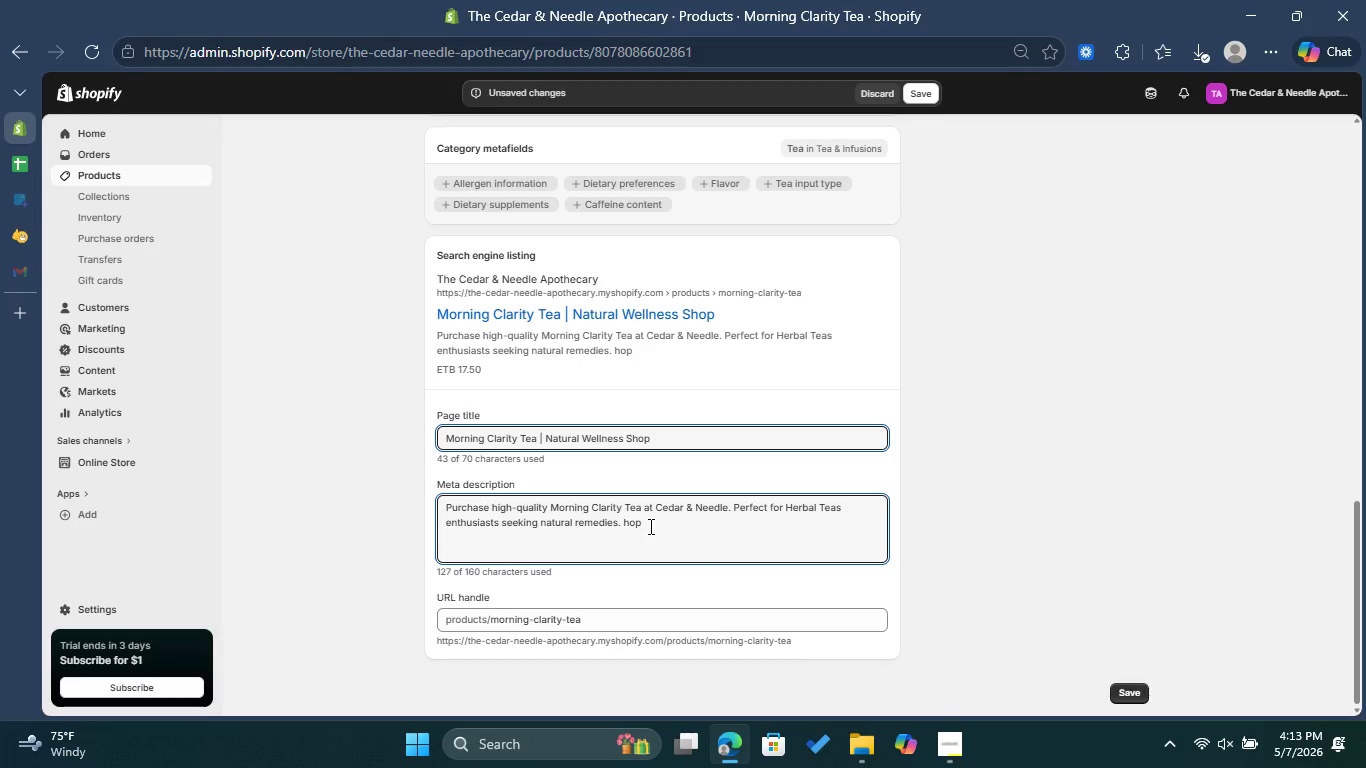 
key(Shift+S)
 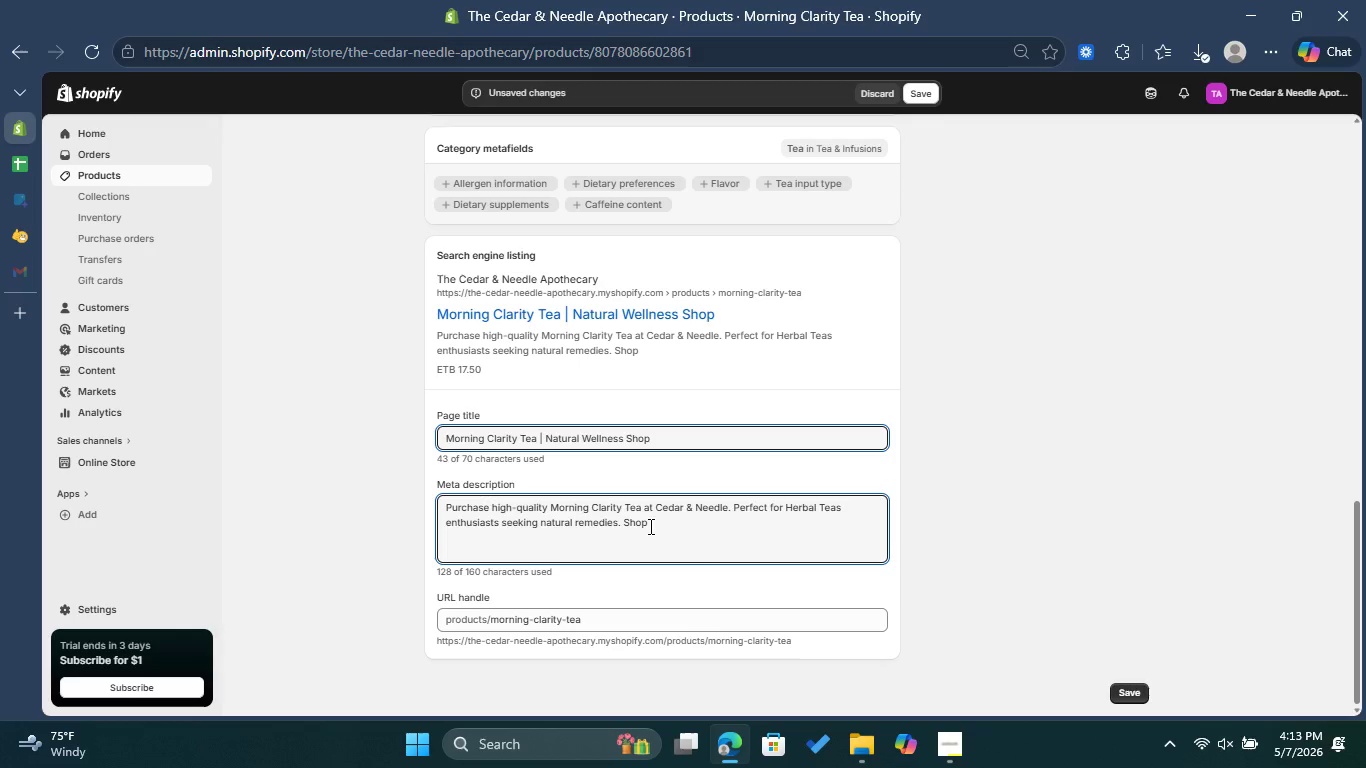 
key(ArrowRight)
 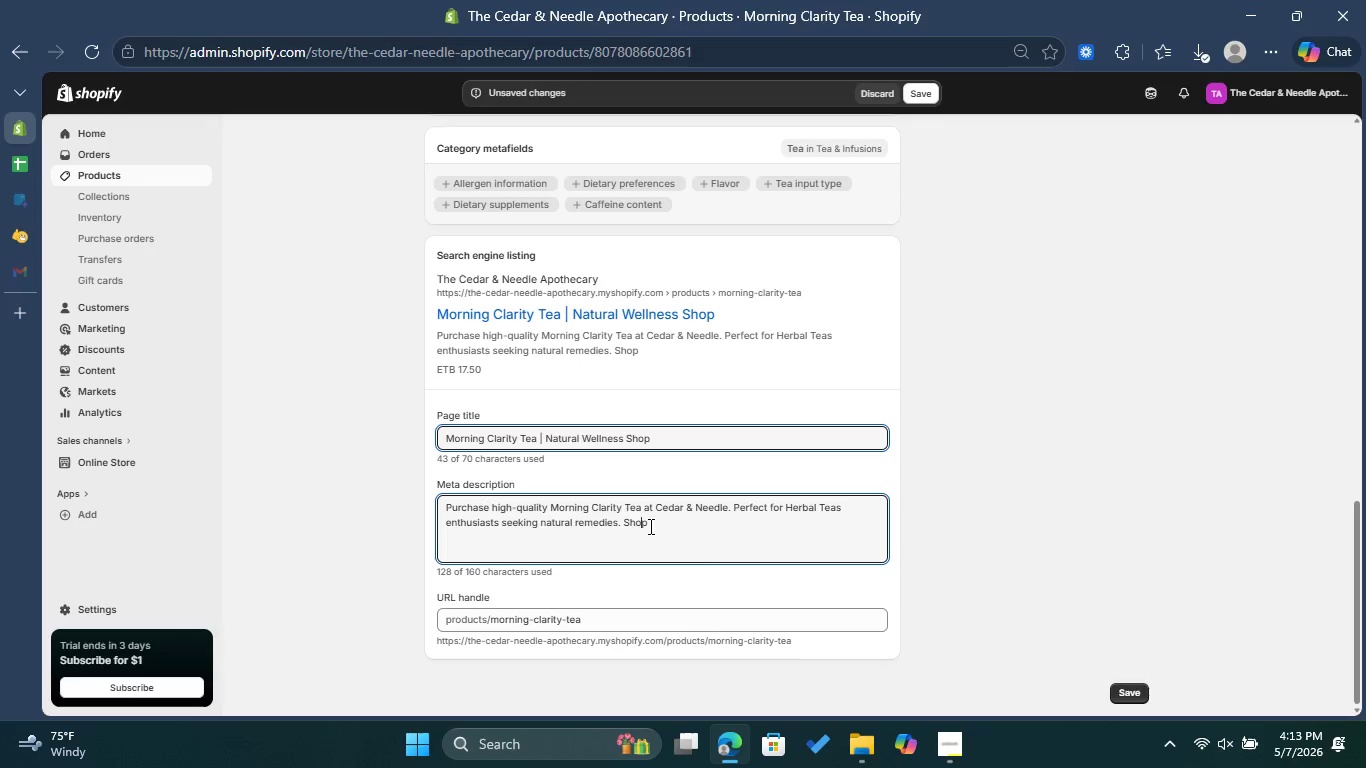 
key(ArrowRight)
 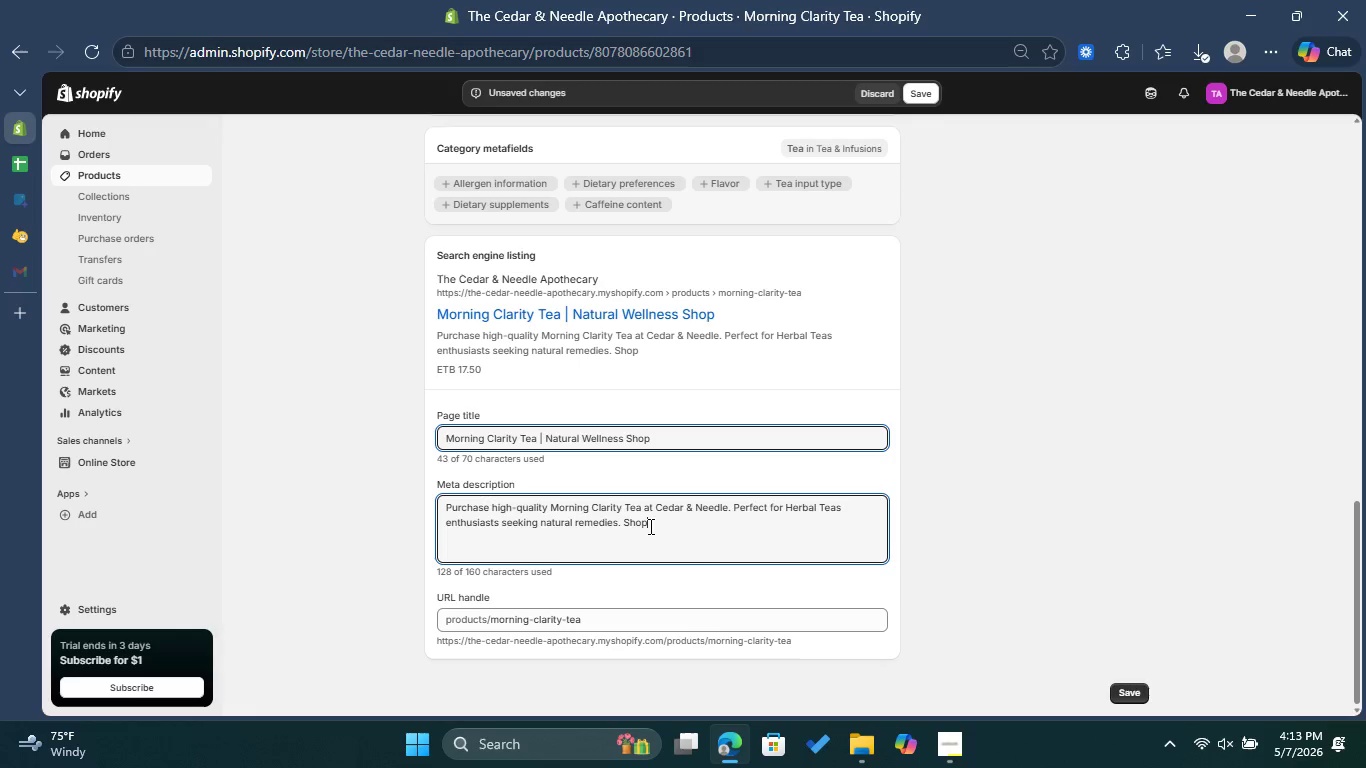 
key(ArrowRight)
 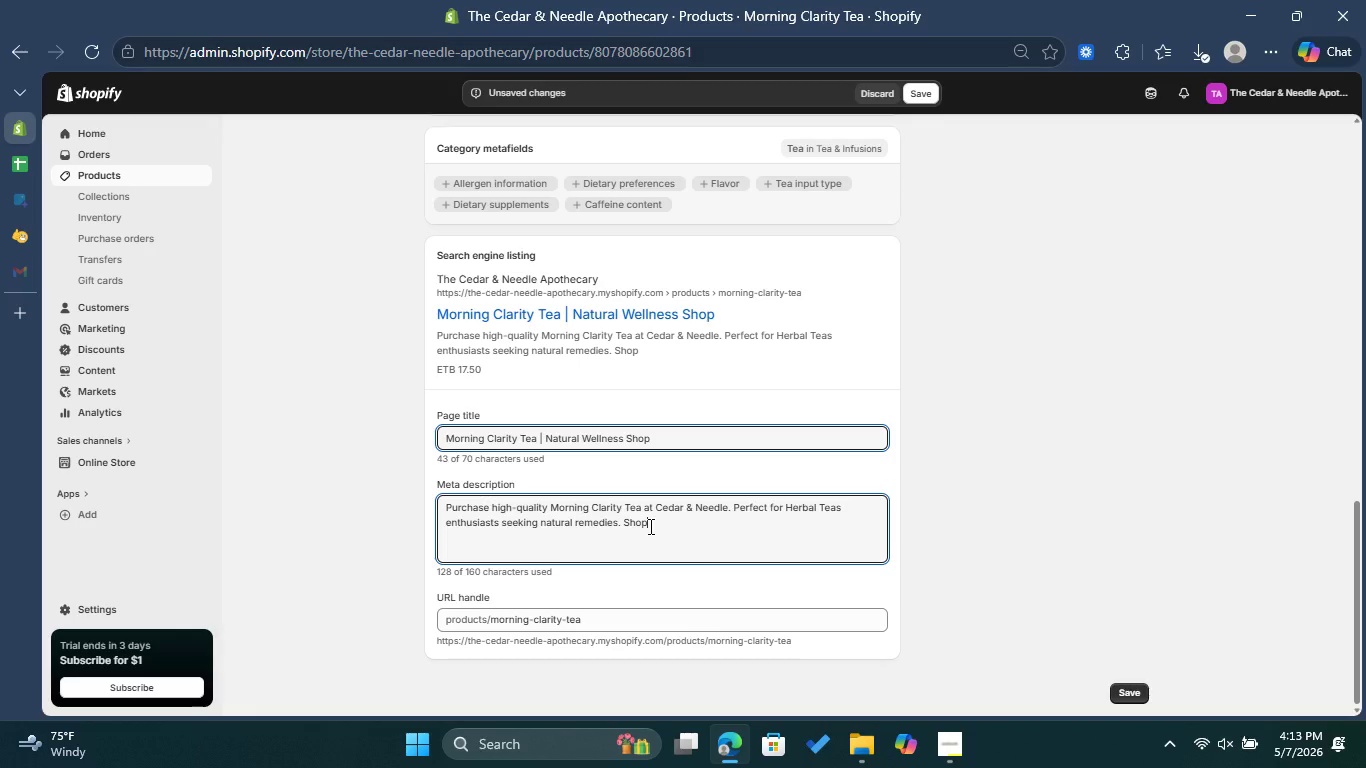 
type( now at )
 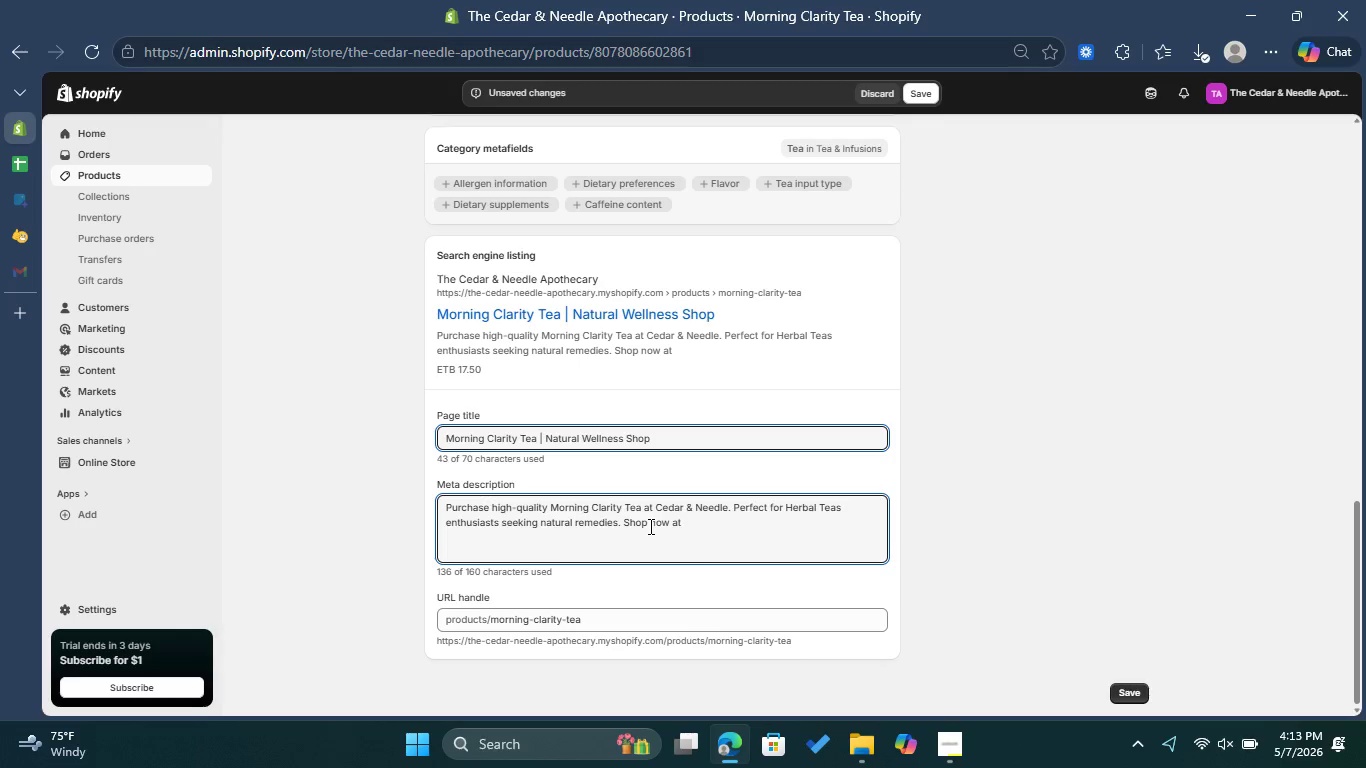 
wait(6.86)
 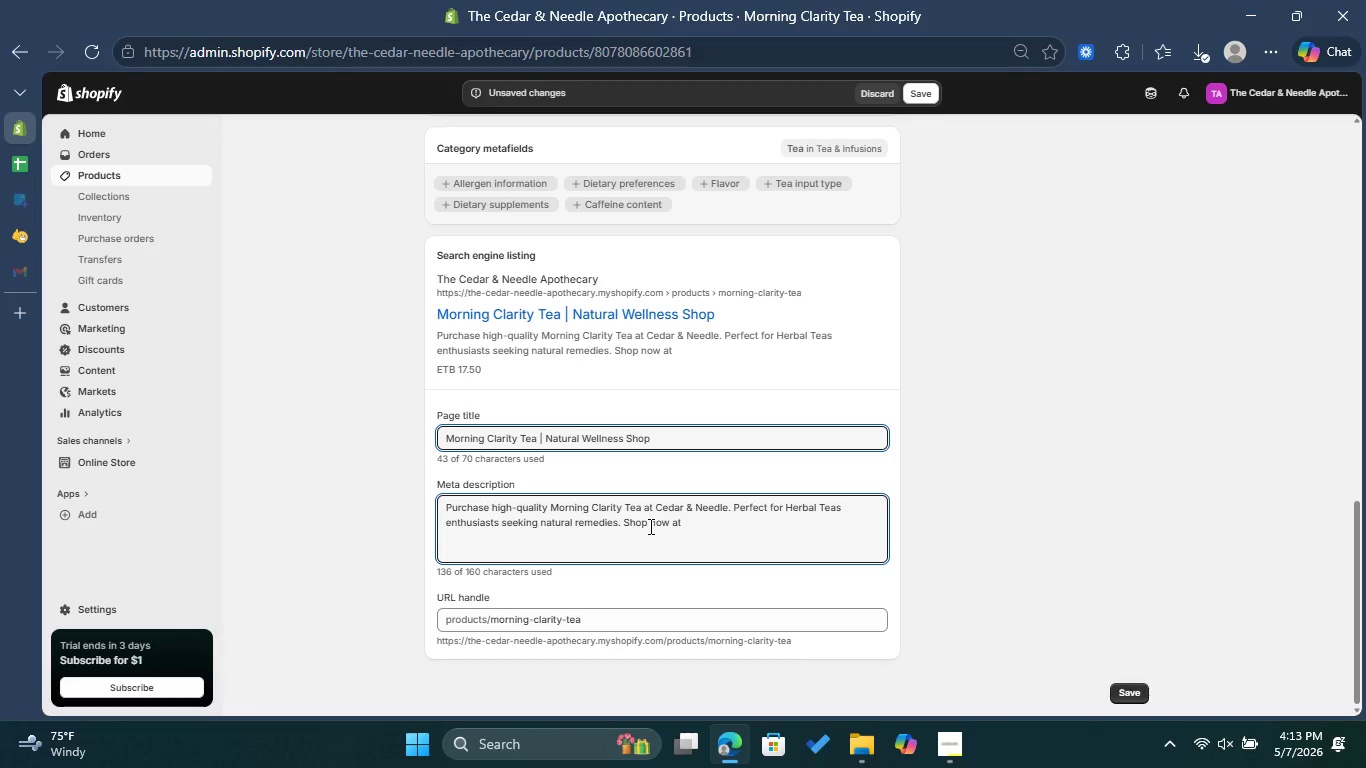 
type(Cedar & B)
key(Backspace)
type(Needle )
 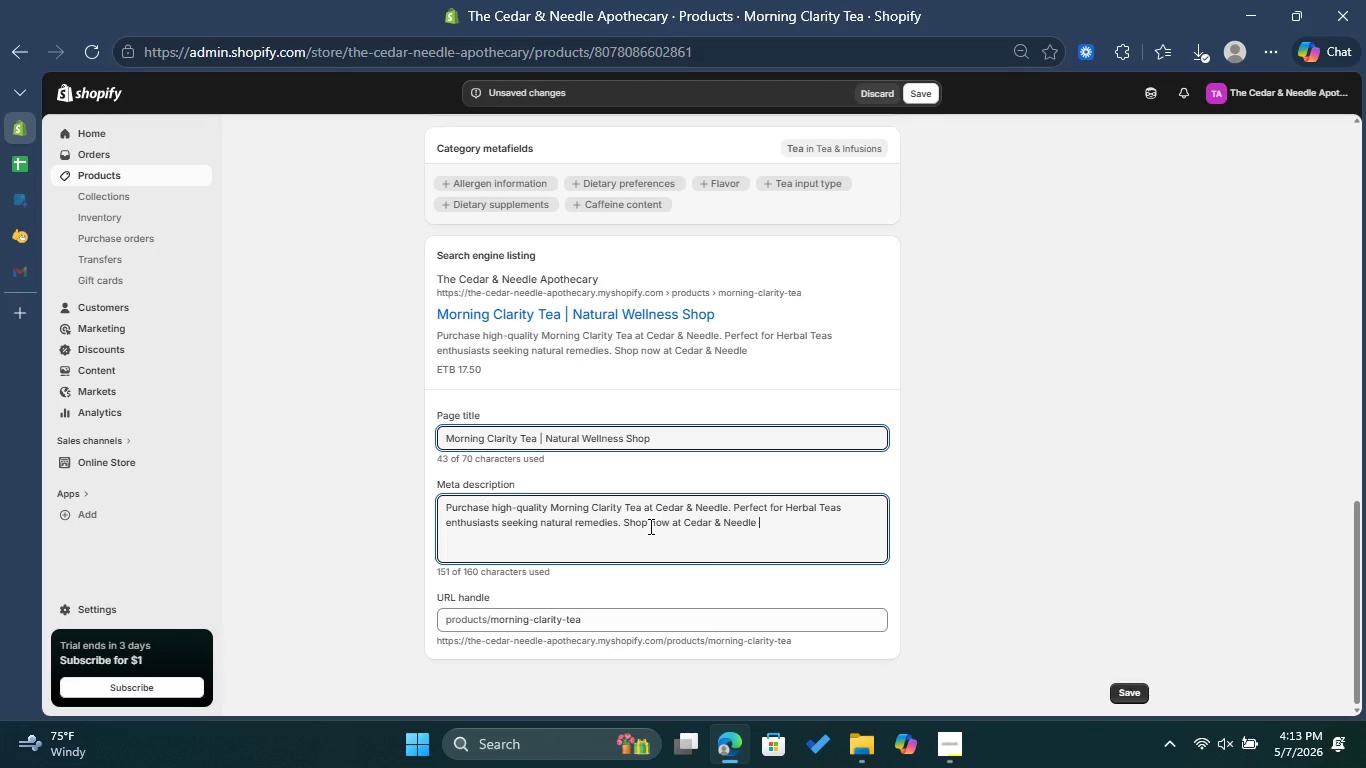 
type(Apotheacry)
 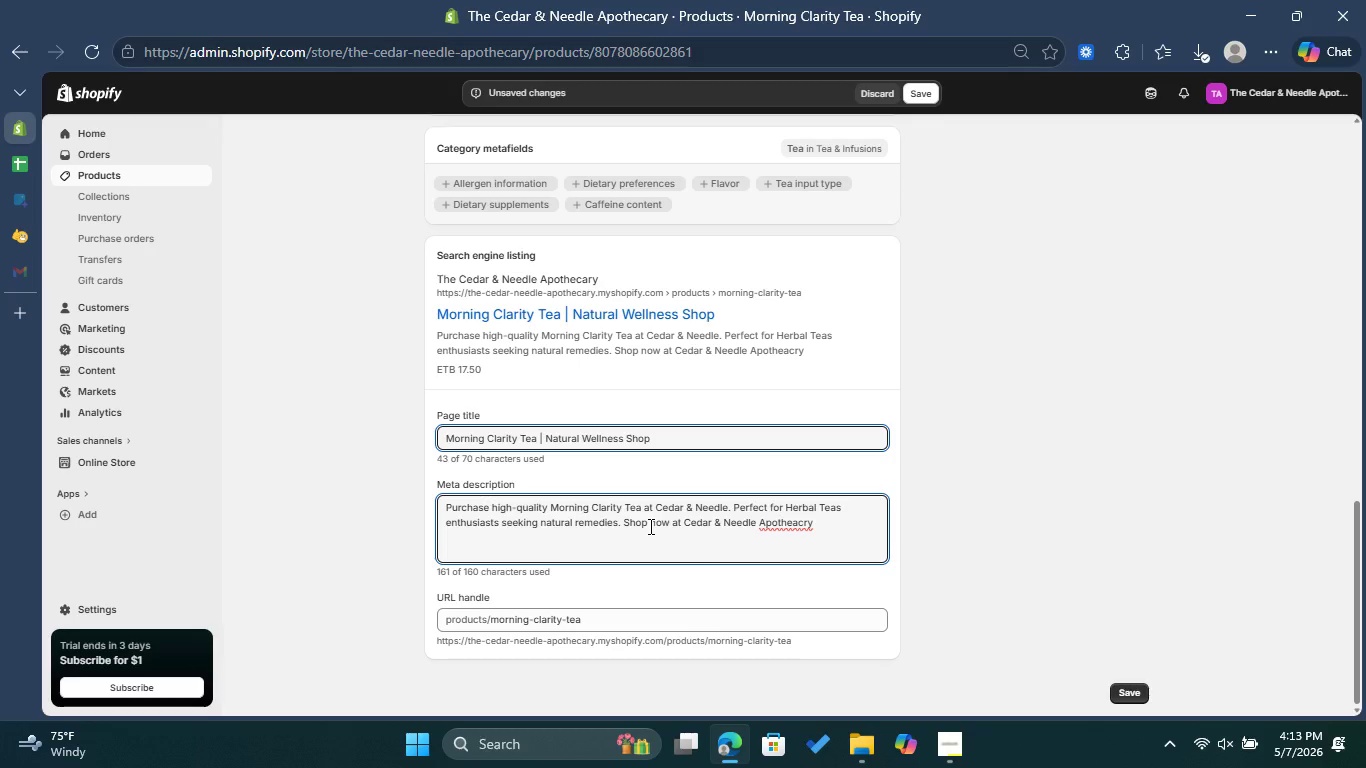 
left_click([797, 529])
 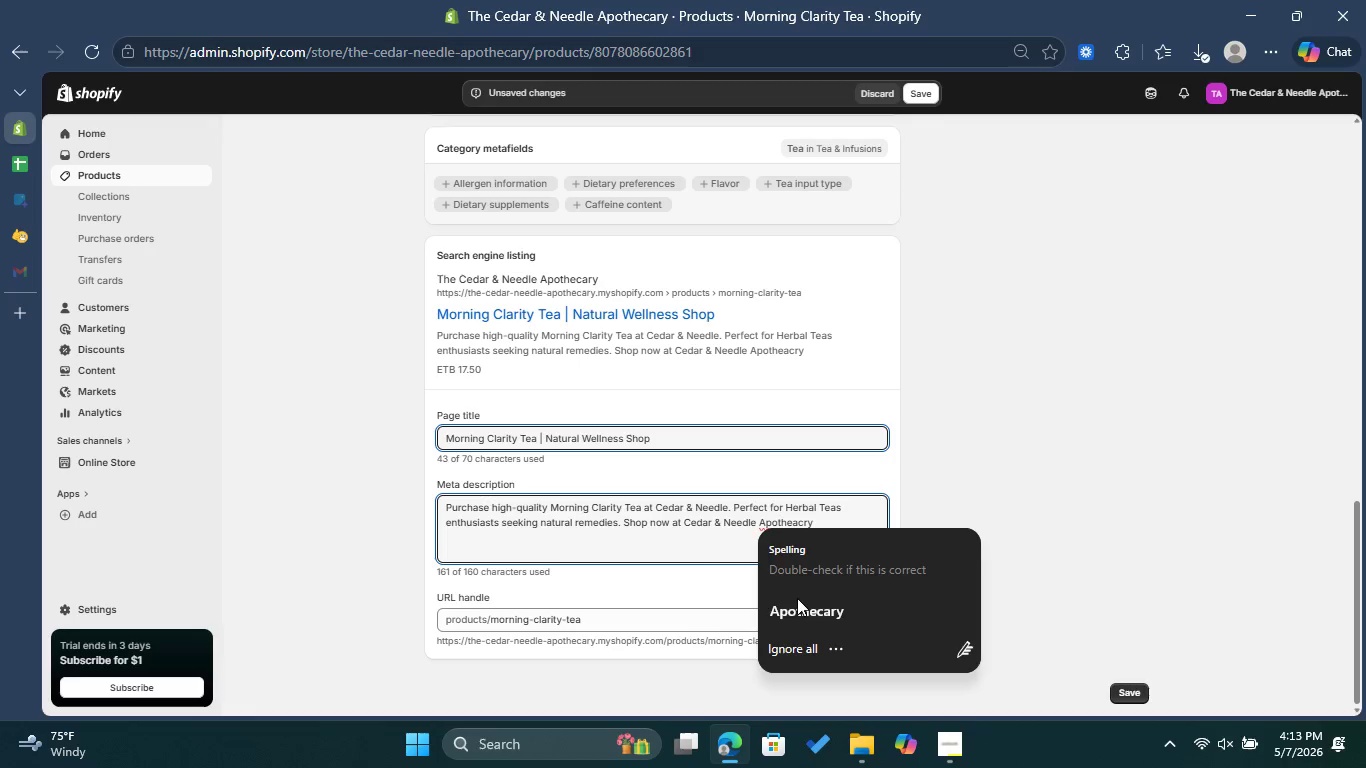 
left_click([797, 600])
 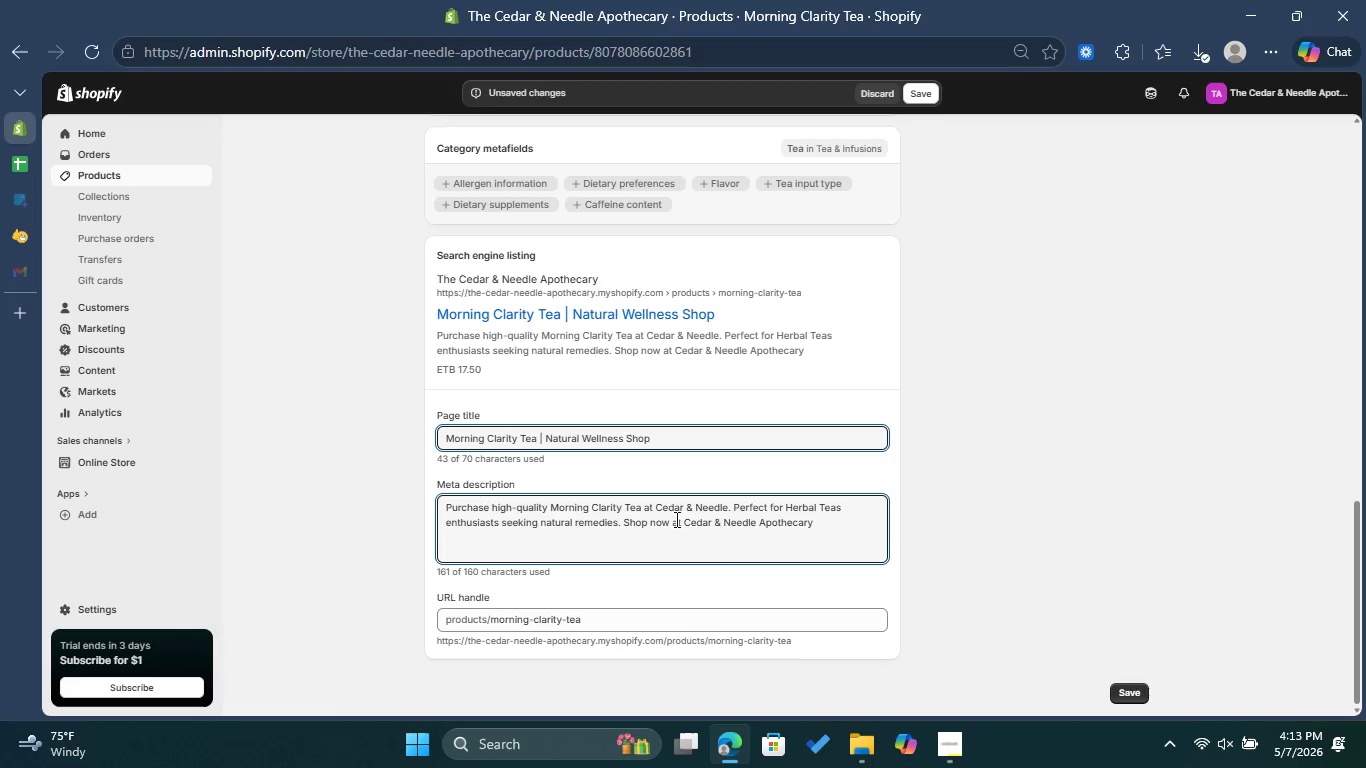 
wait(19.75)
 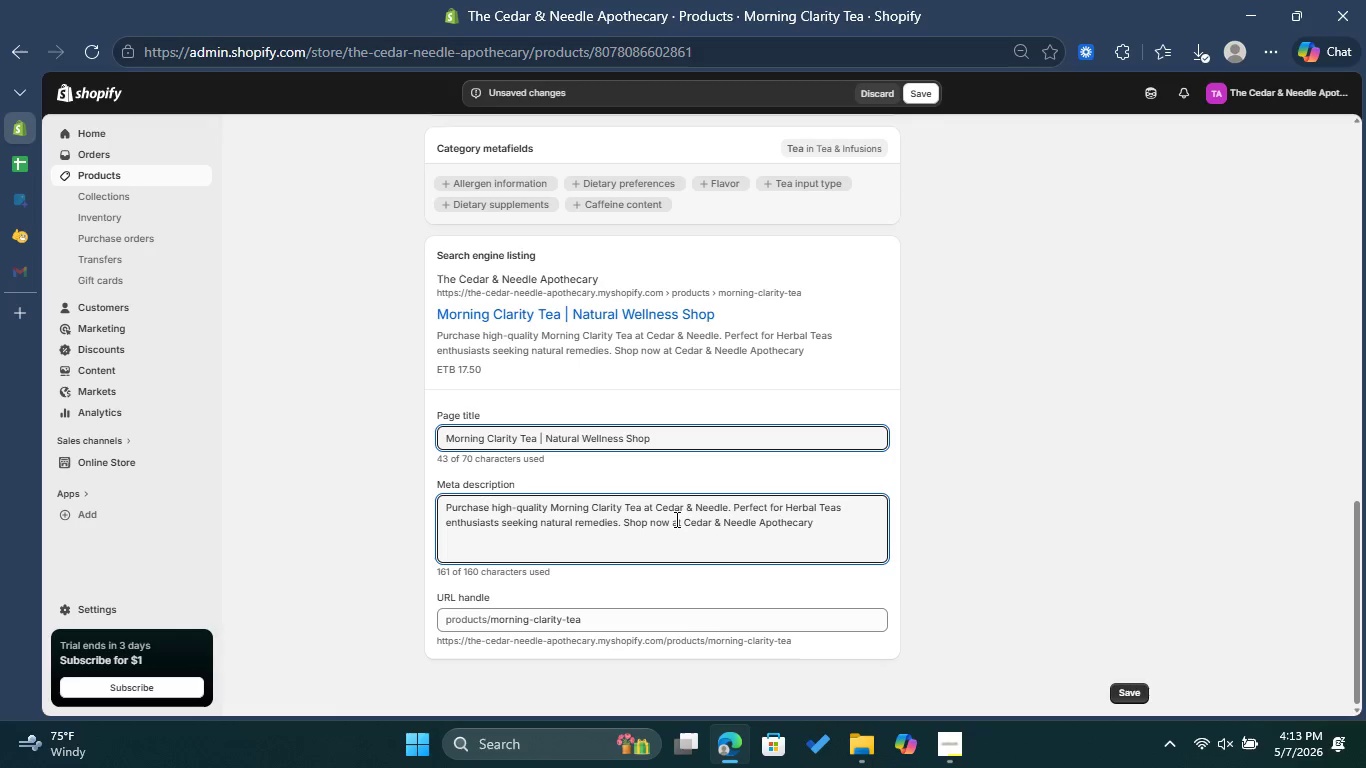 
left_click([820, 528])
 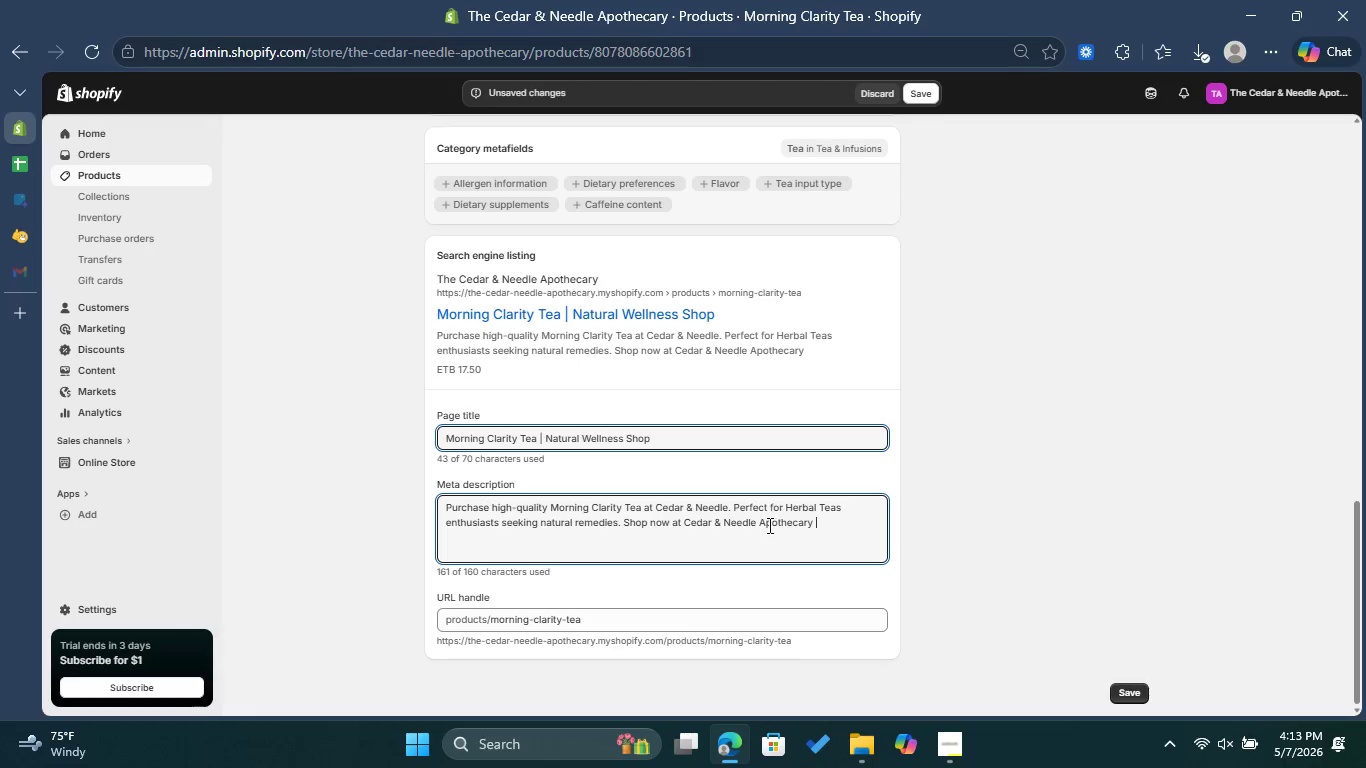 
left_click([762, 522])
 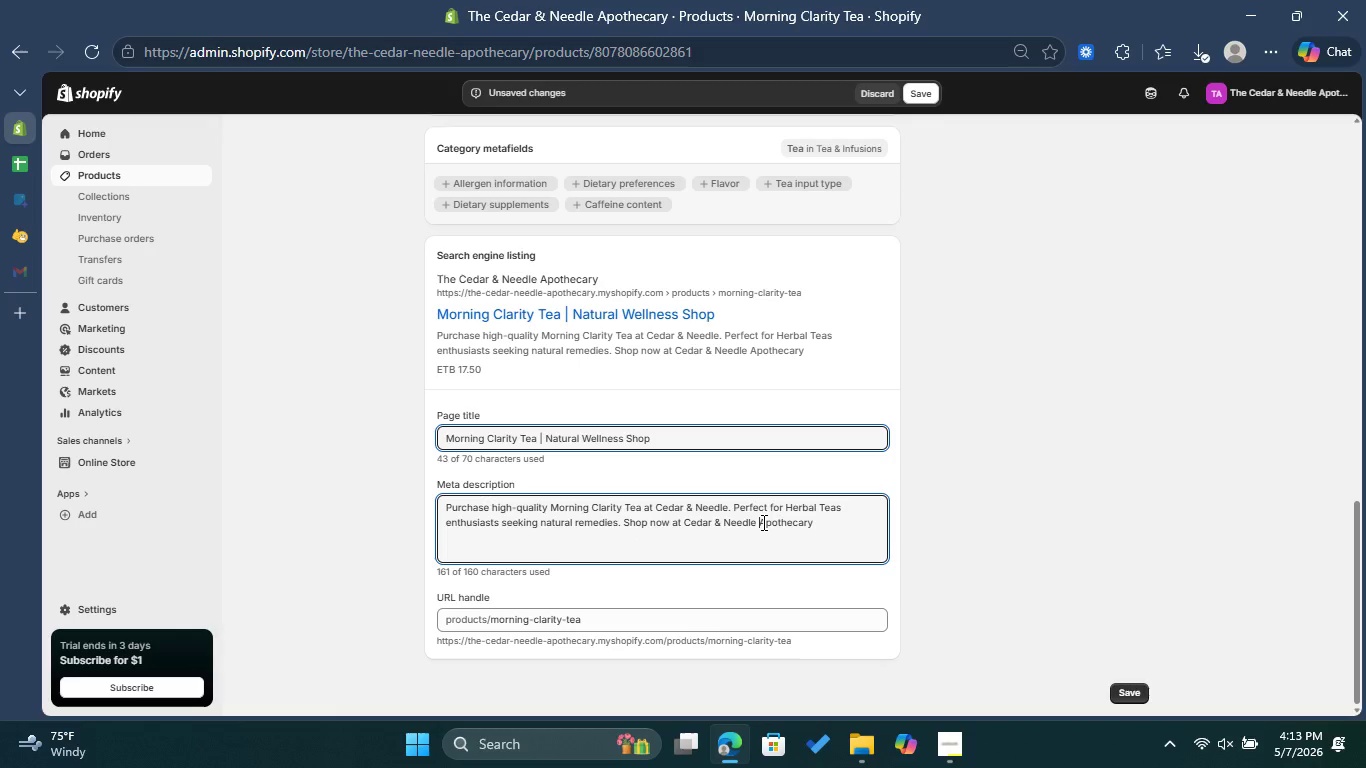 
key(Backspace)
 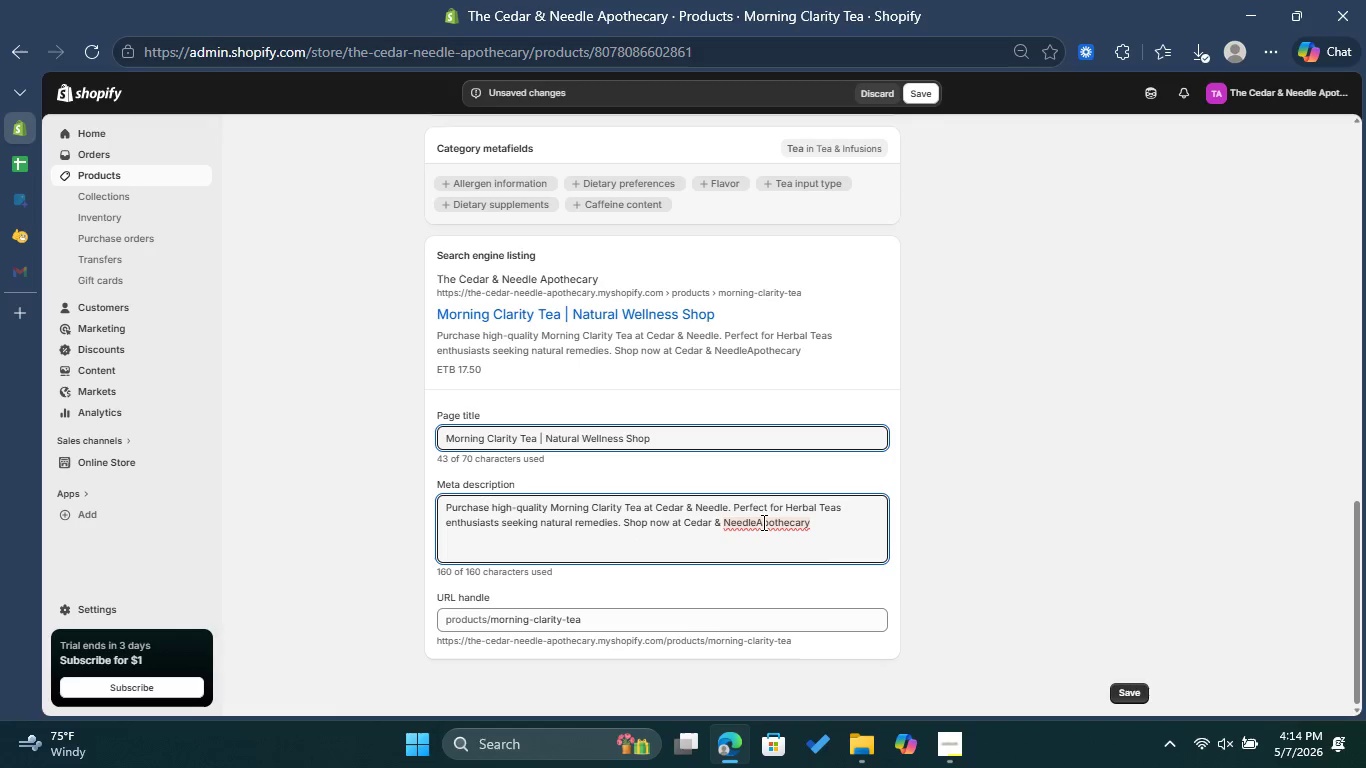 
key(V)
 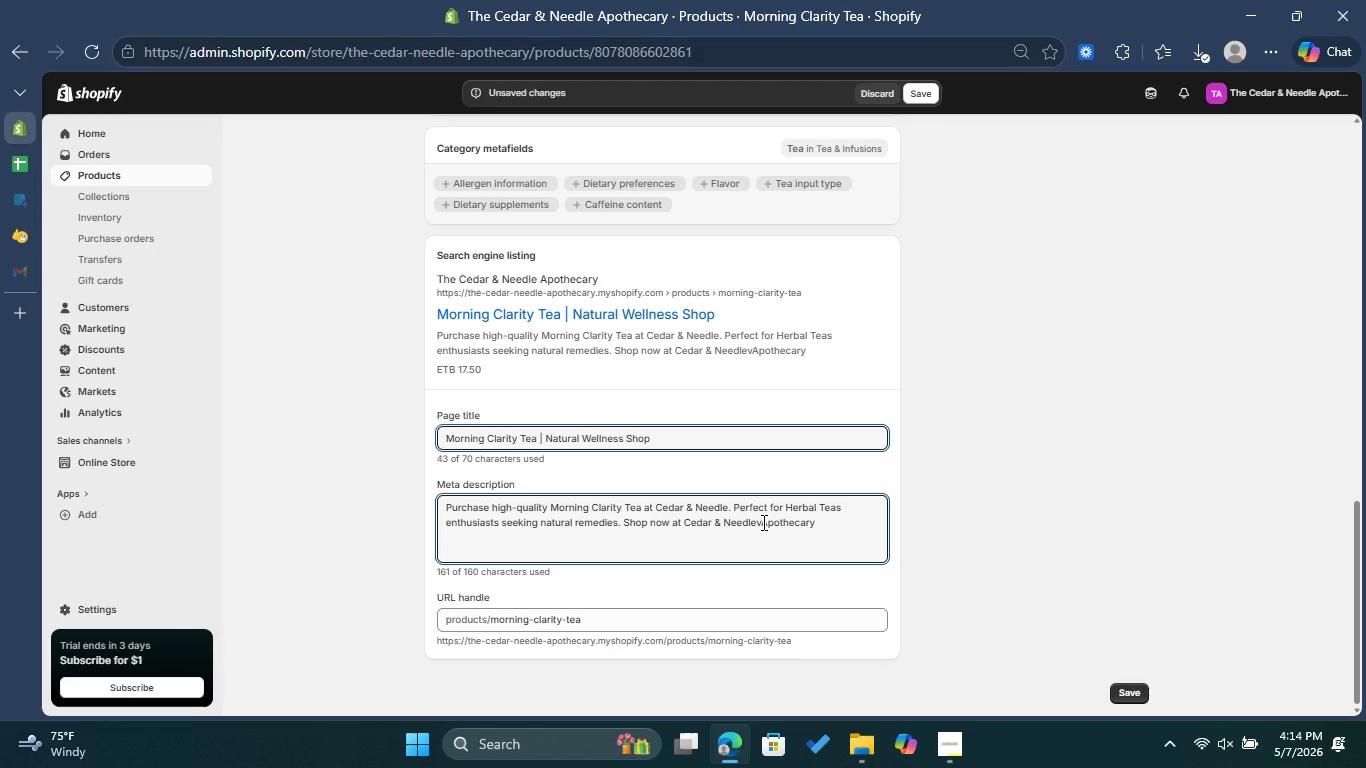 
key(Backspace)
 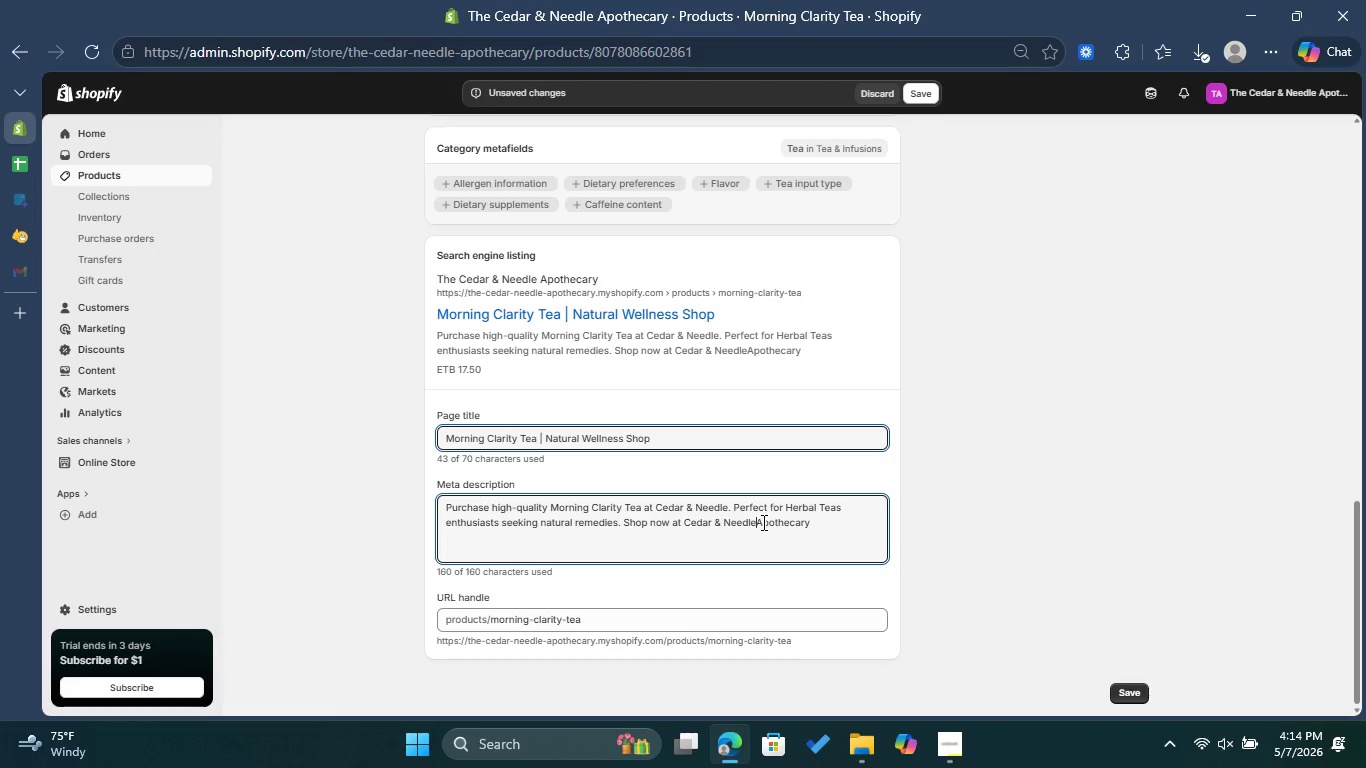 
key(Space)
 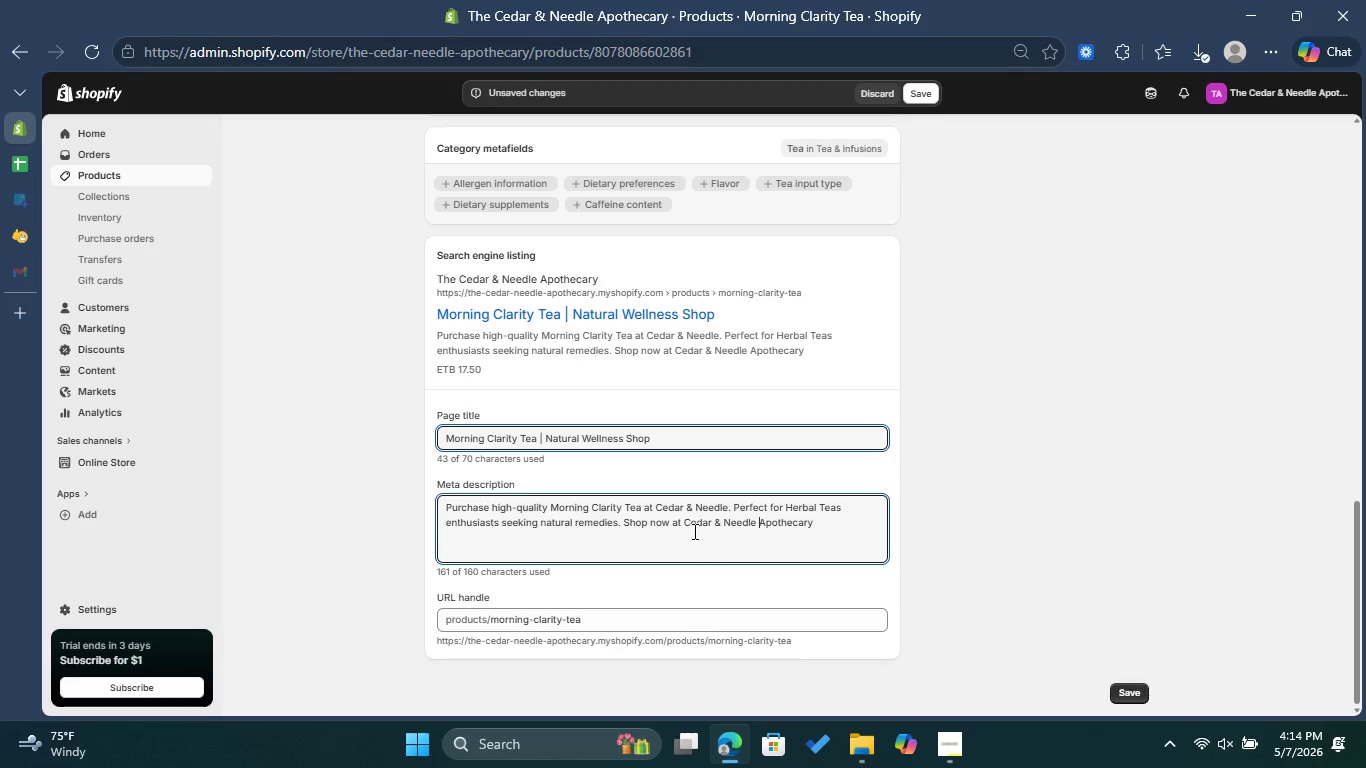 
left_click([681, 520])
 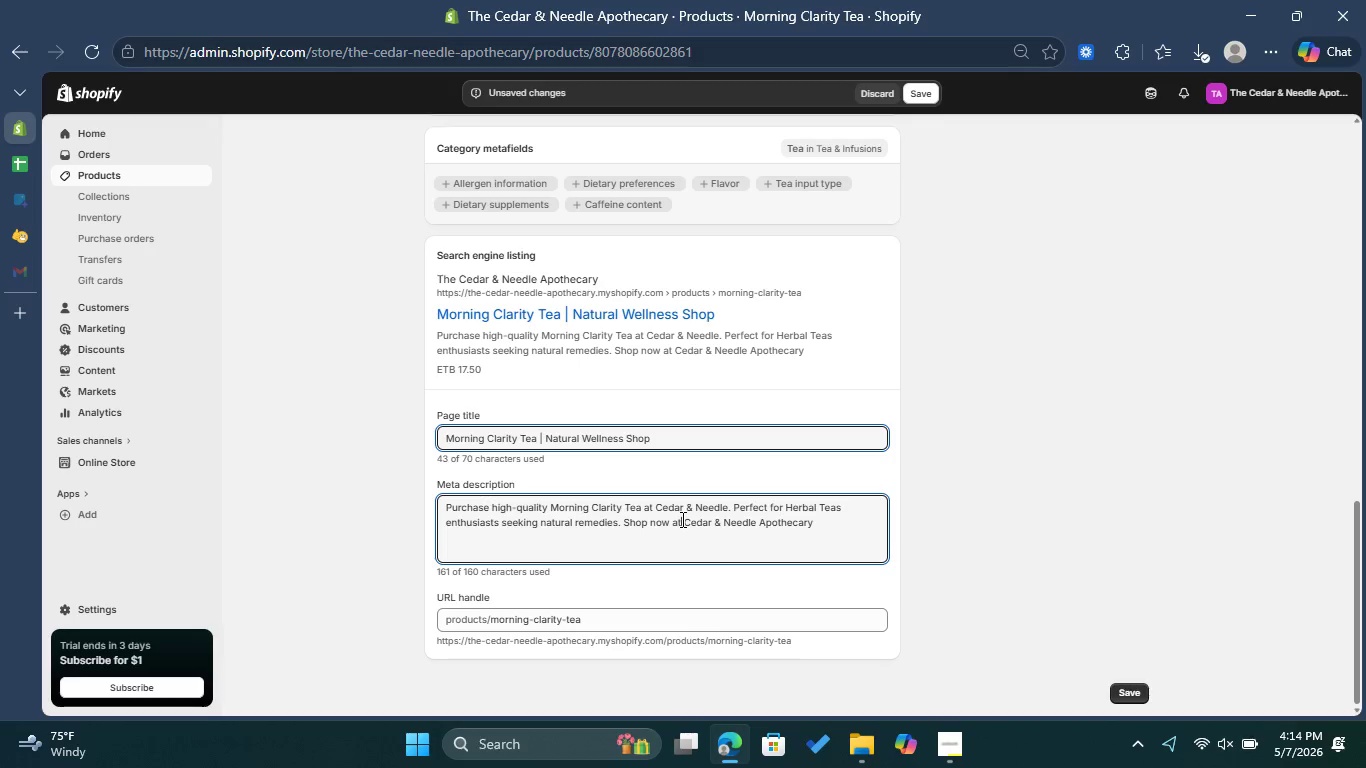 
key(Backspace)
 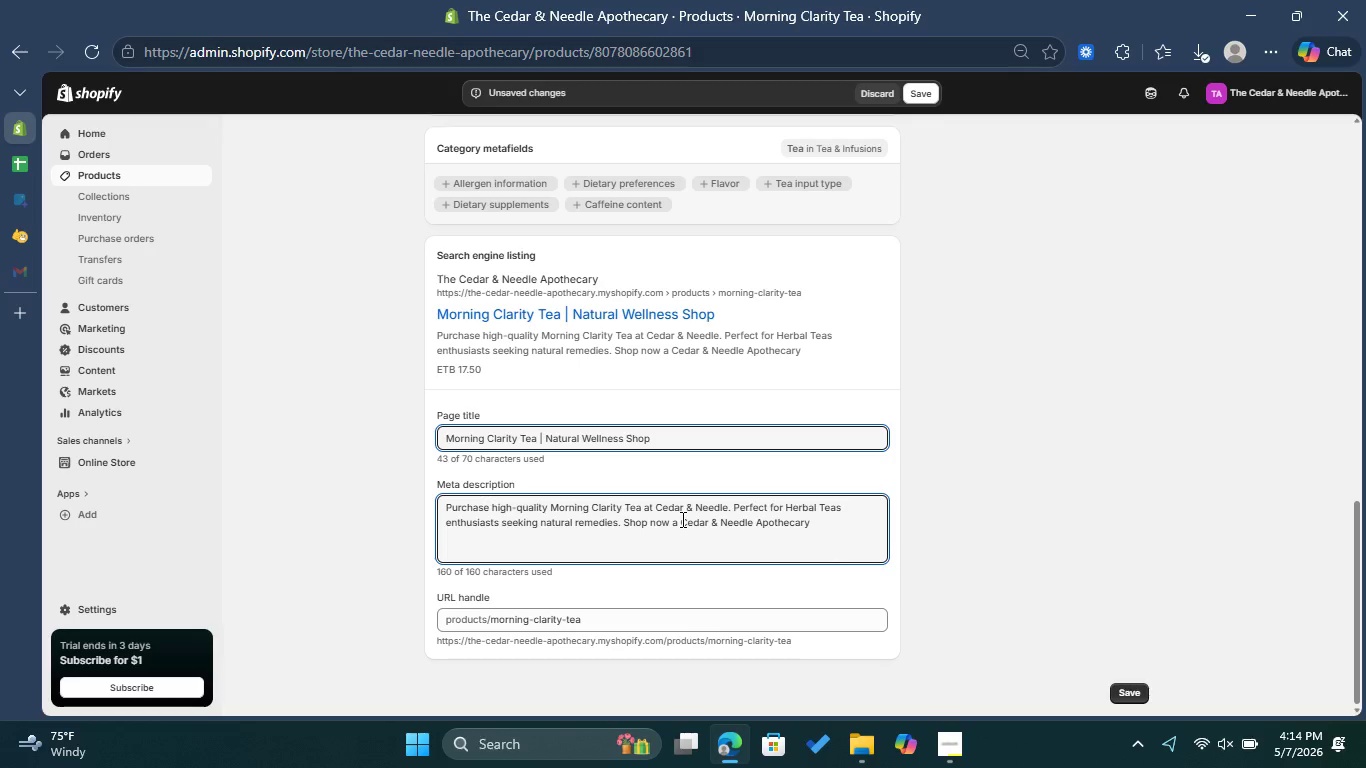 
key(Backspace)
 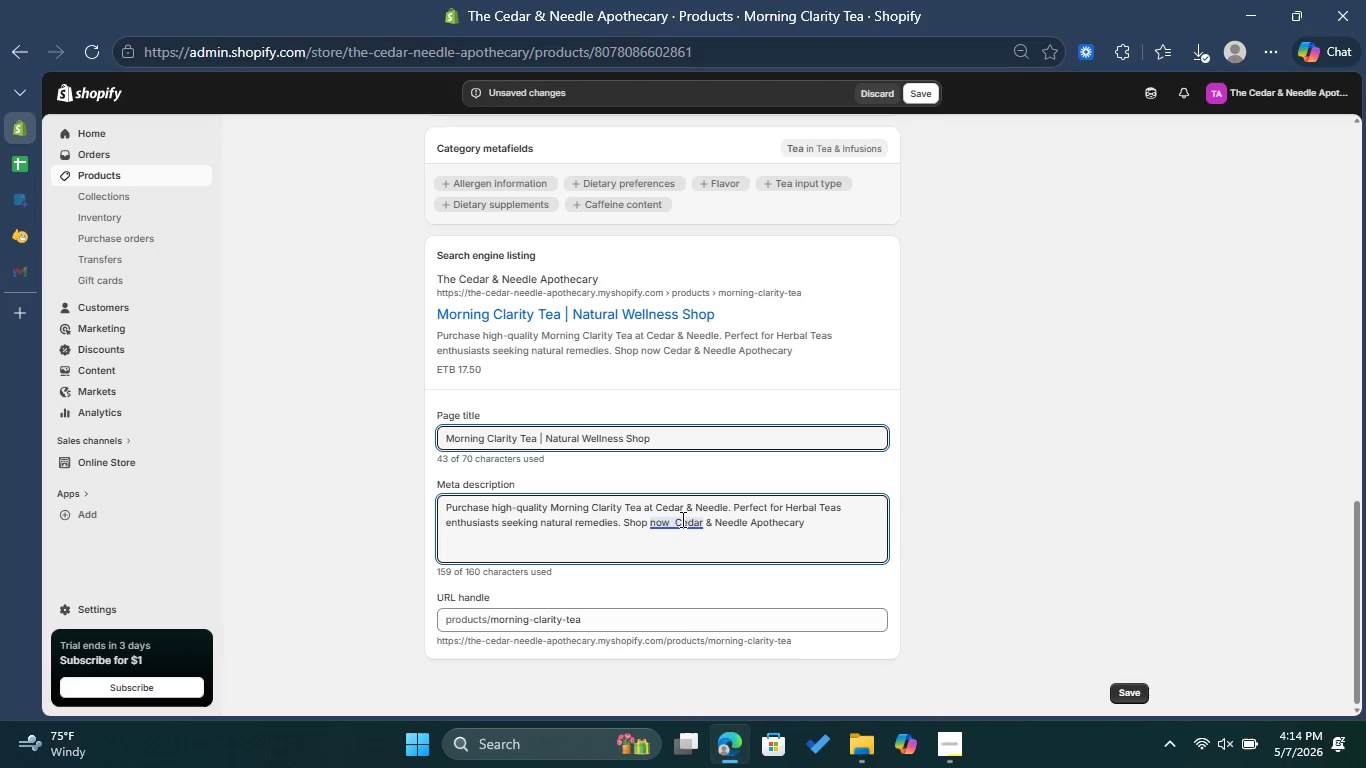 
key(Backspace)
 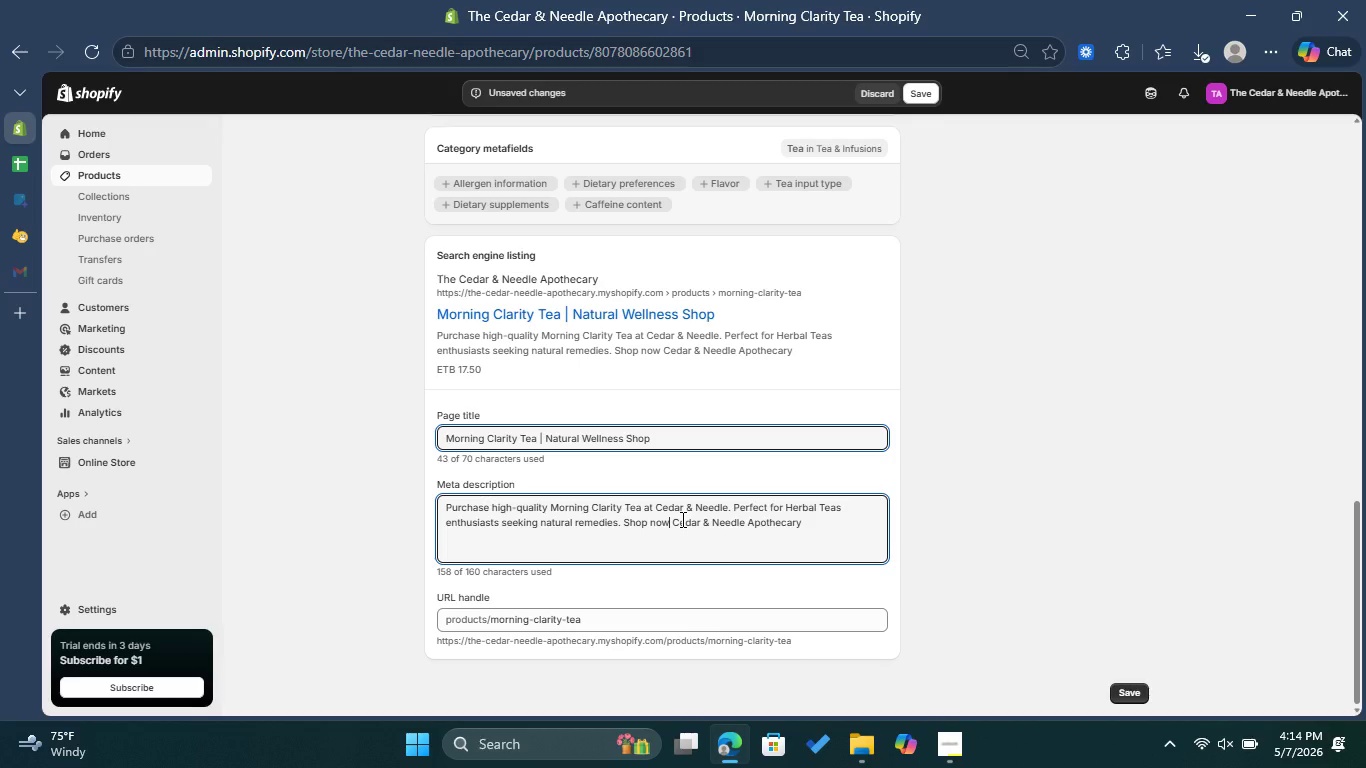 
key(Backspace)
key(Backspace)
key(Backspace)
type(at )
key(Backspace)
 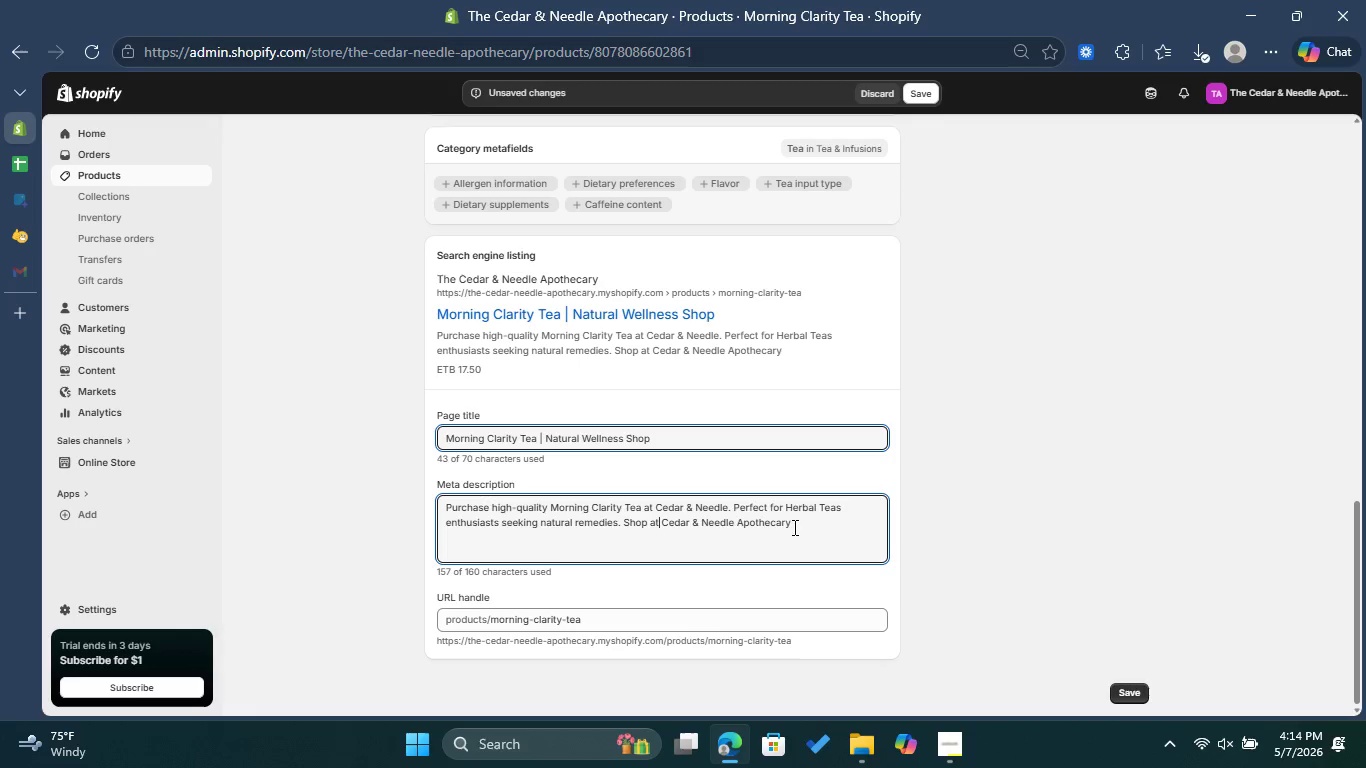 
left_click([802, 523])
 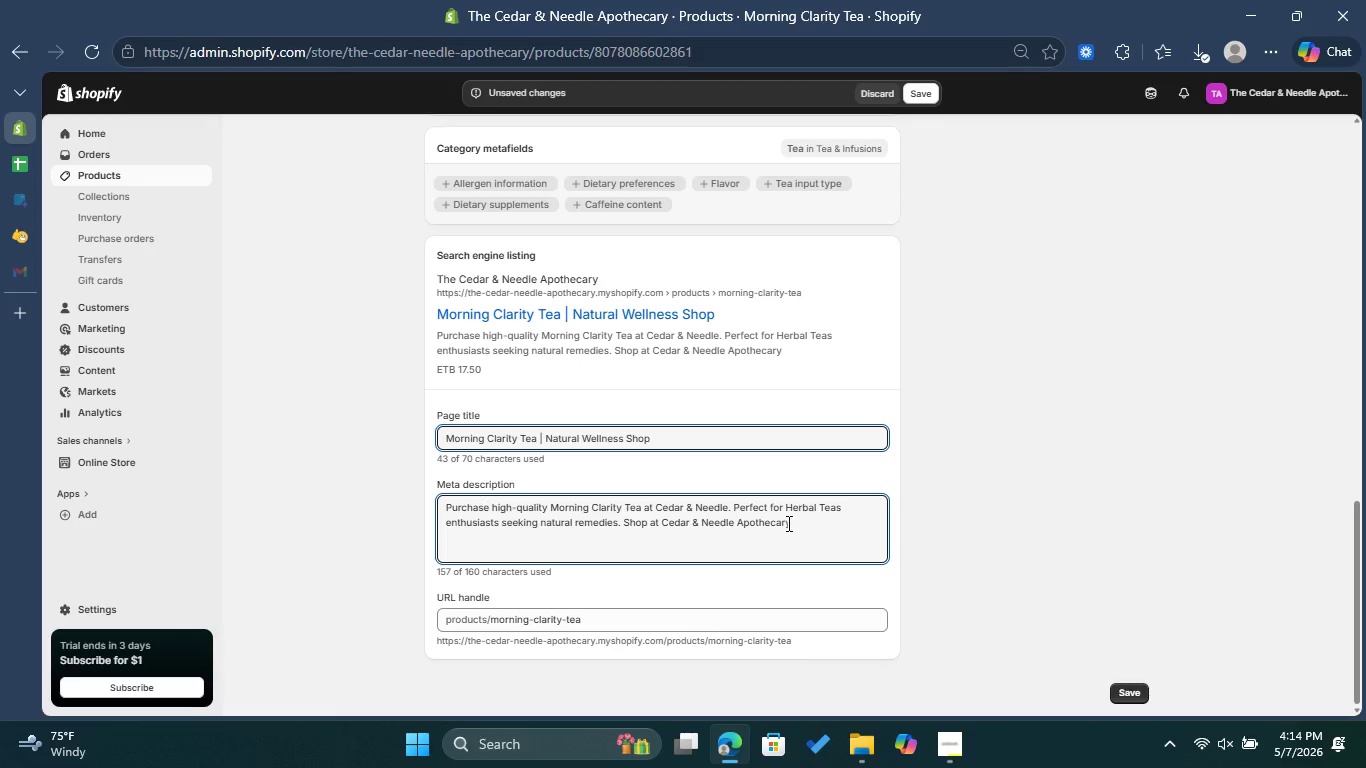 
key(Backspace)
 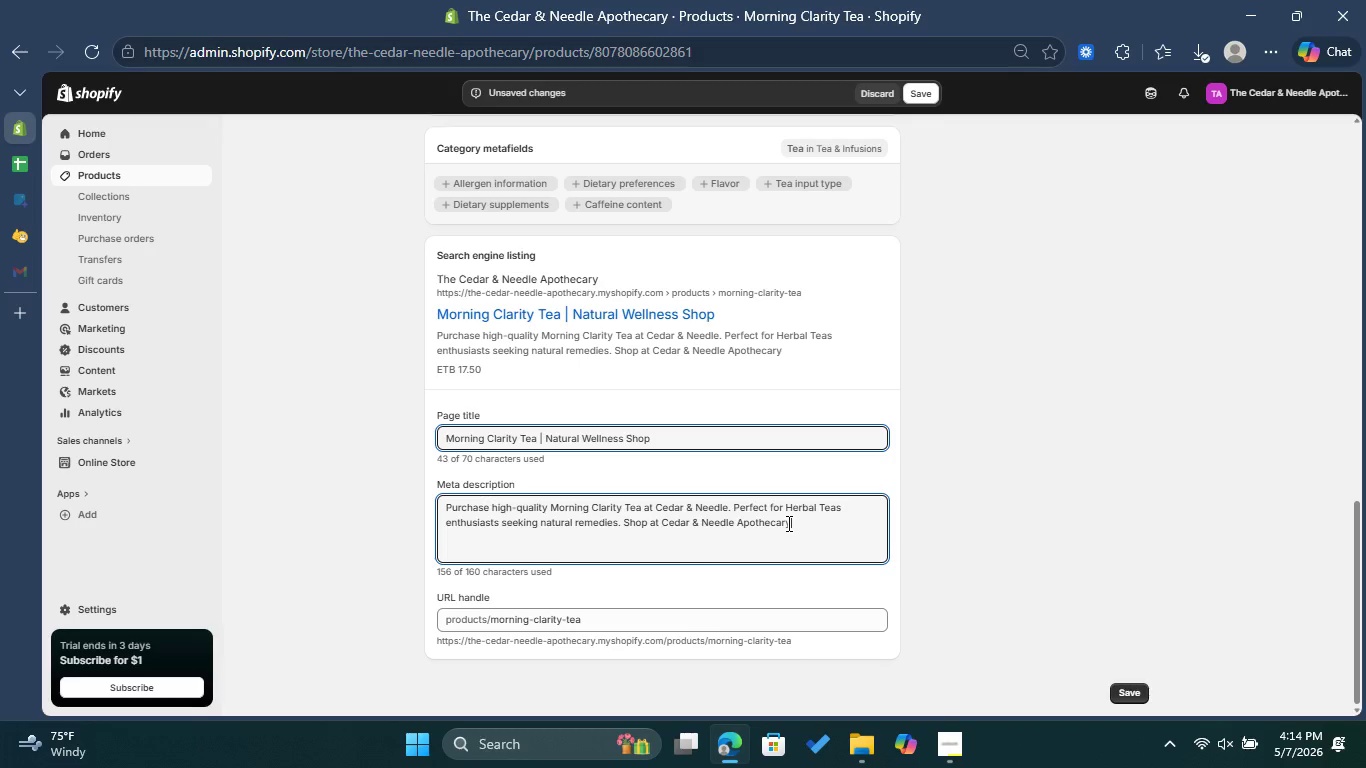 
key(Shift+ShiftLeft)
 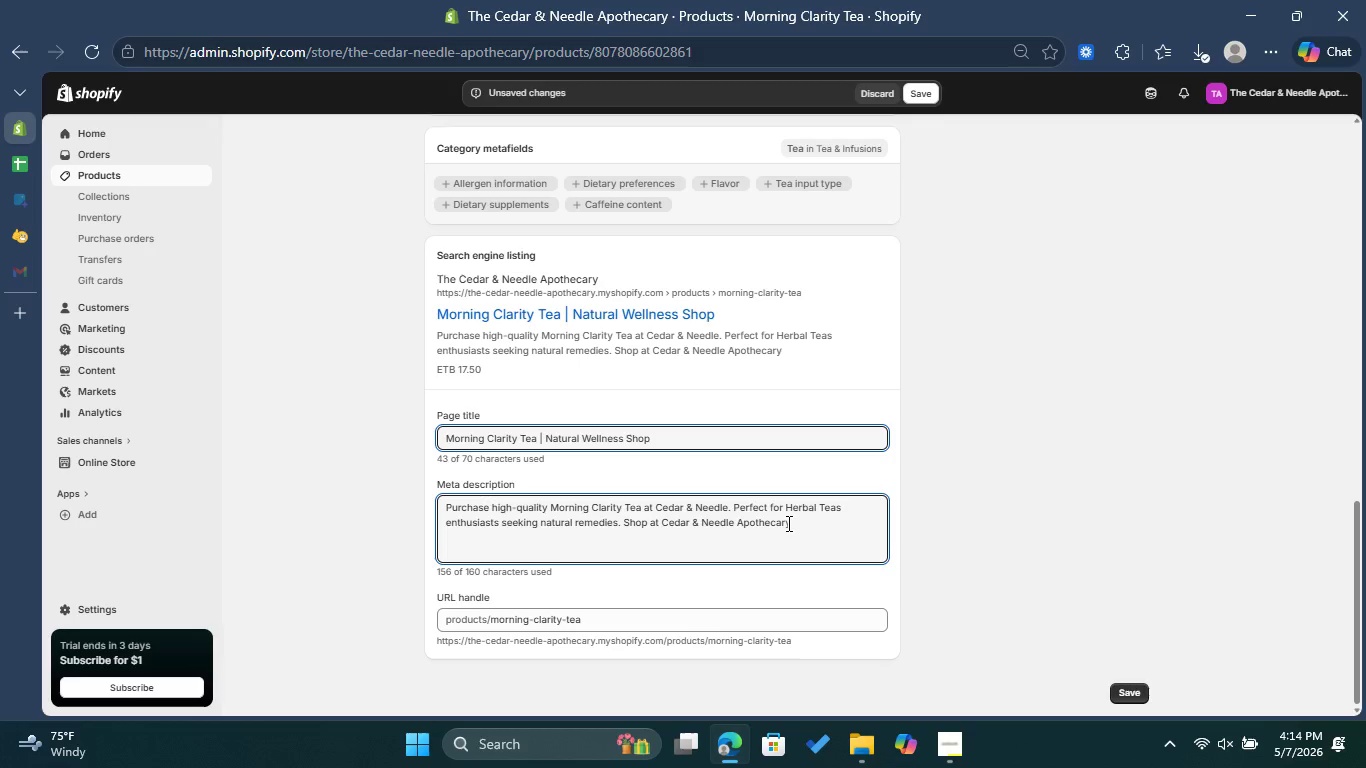 
key(Shift+1)
 